 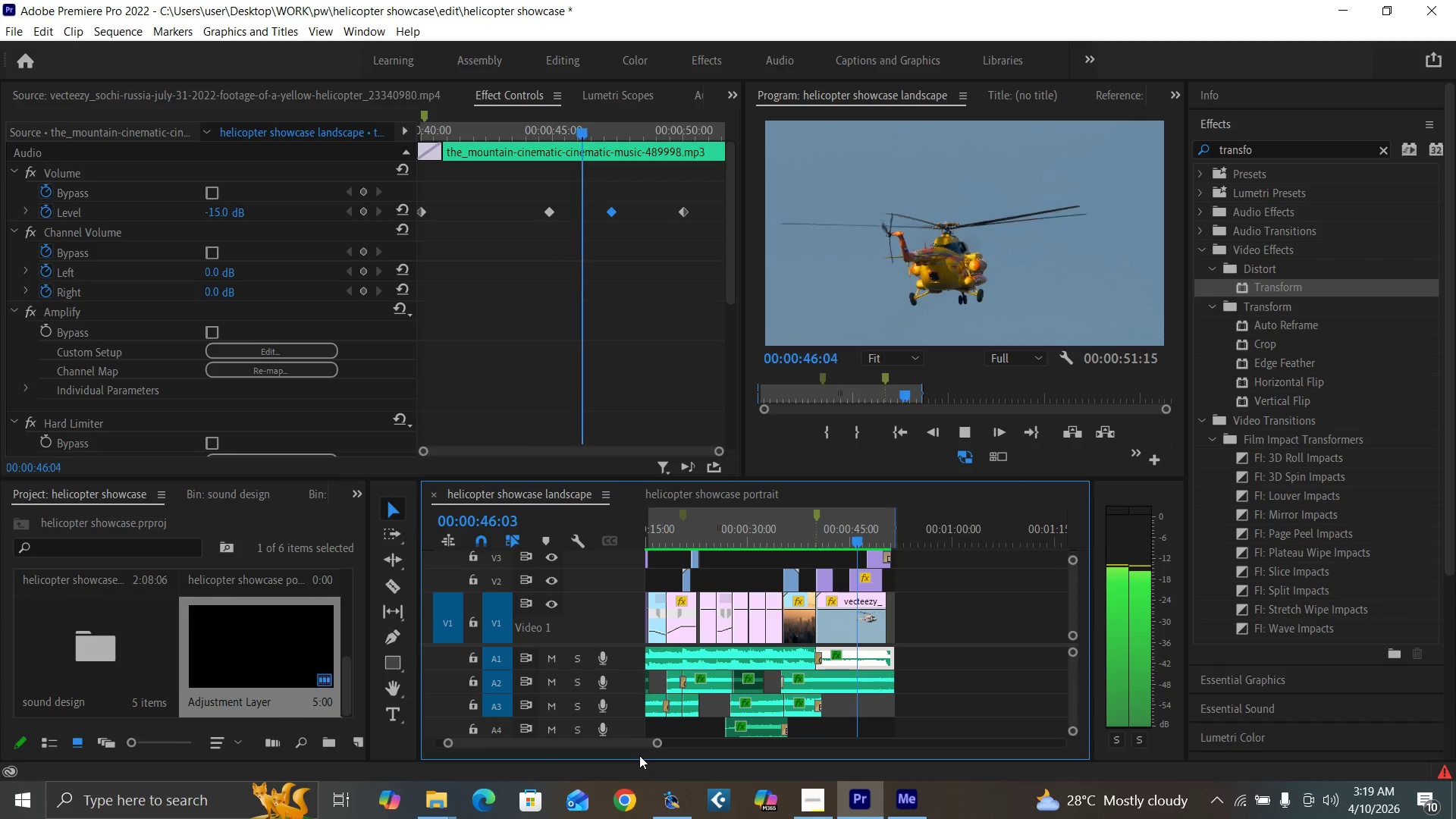 
key(Control+S)
 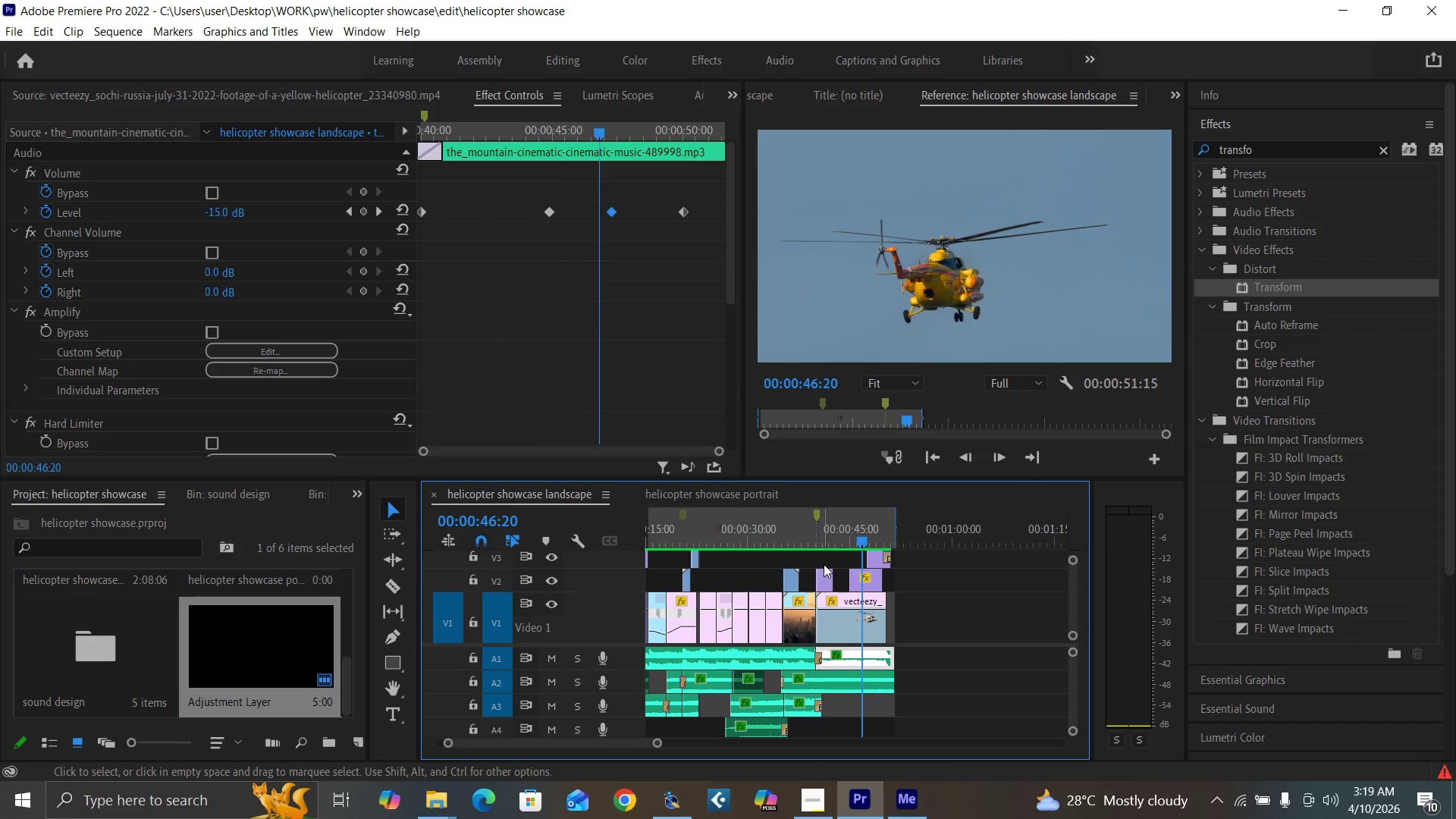 
left_click_drag(start_coordinate=[844, 532], to_coordinate=[857, 535])
 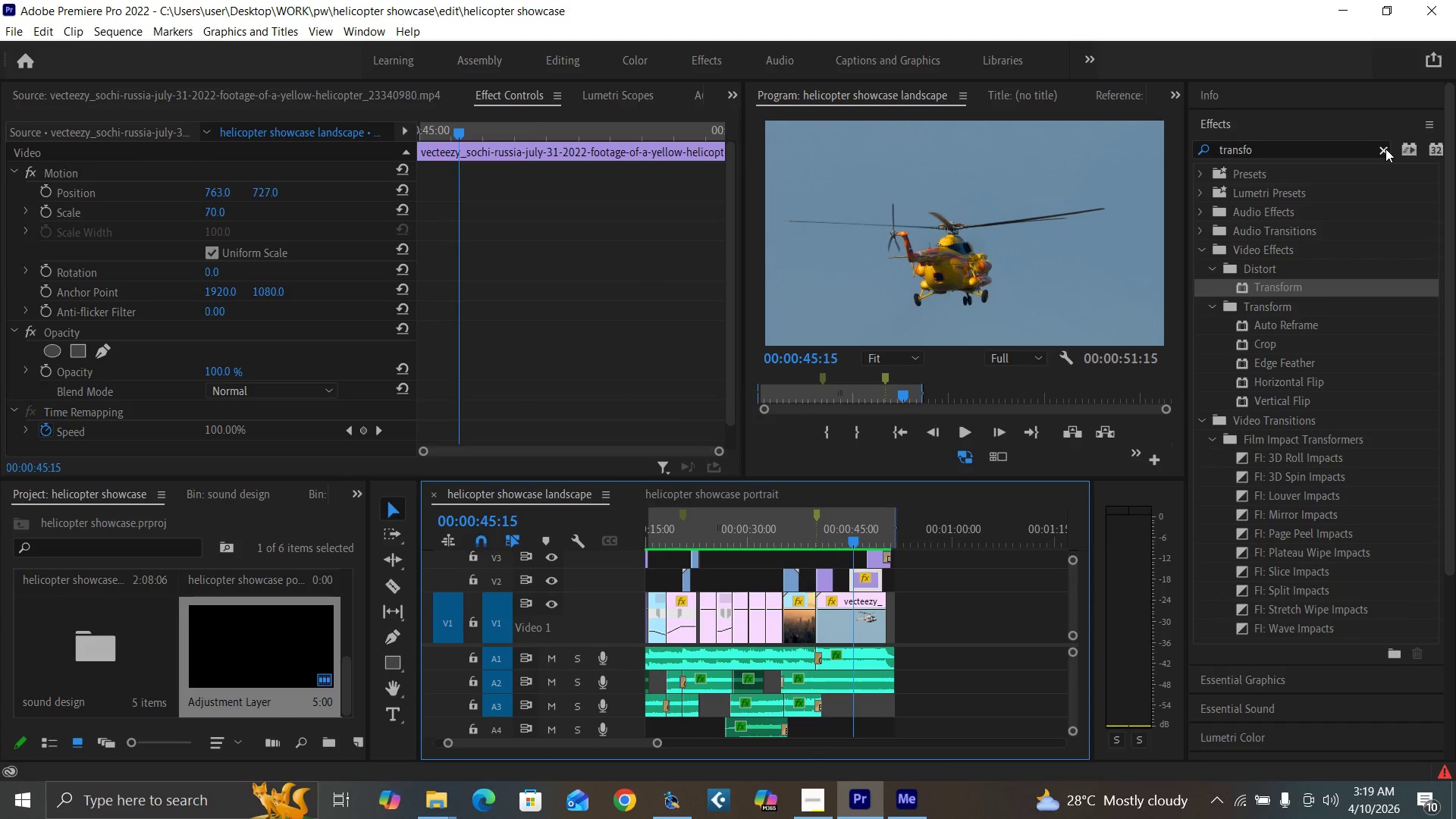 
double_click([1329, 149])
 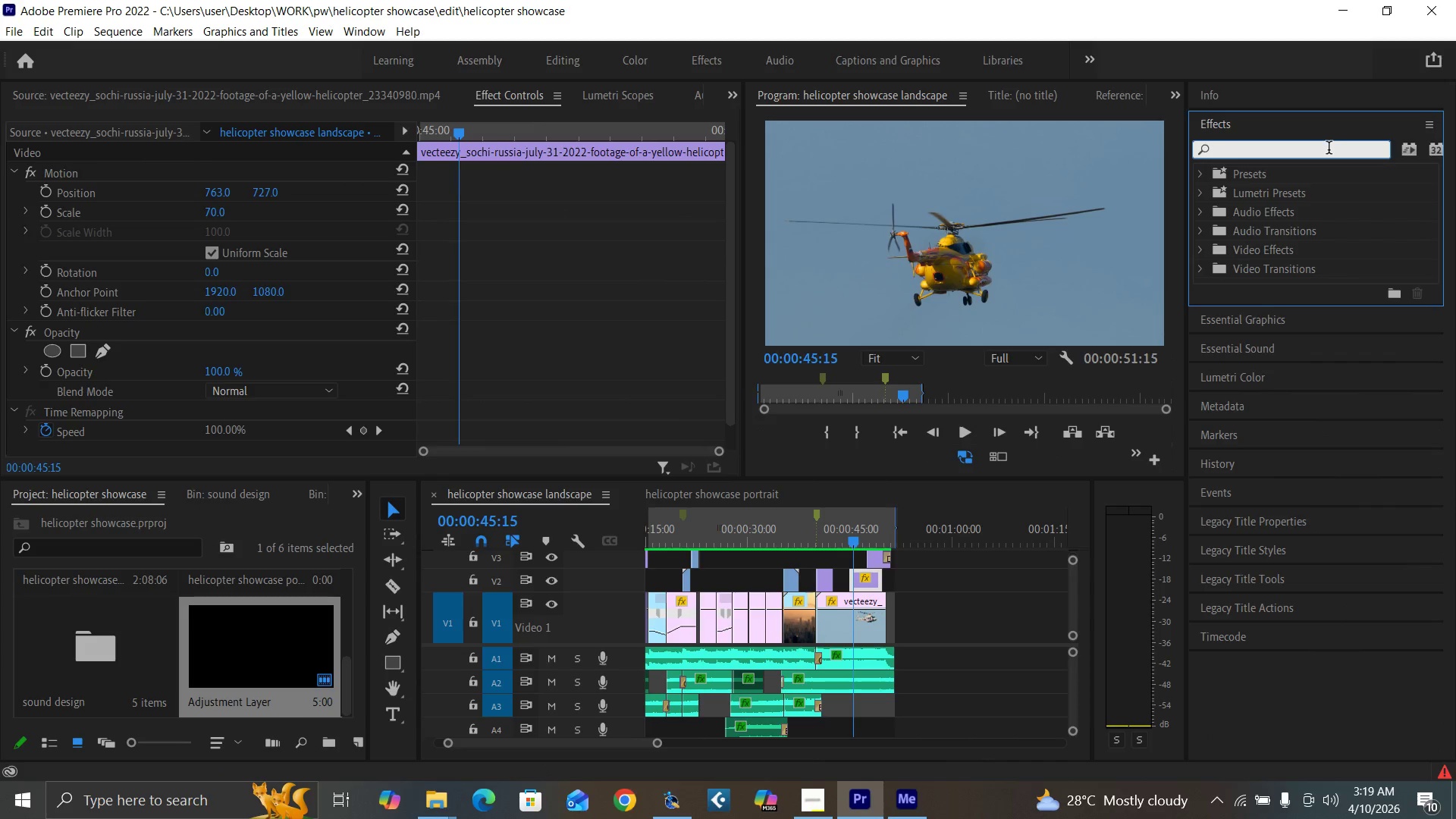 
type(lumetri co)
 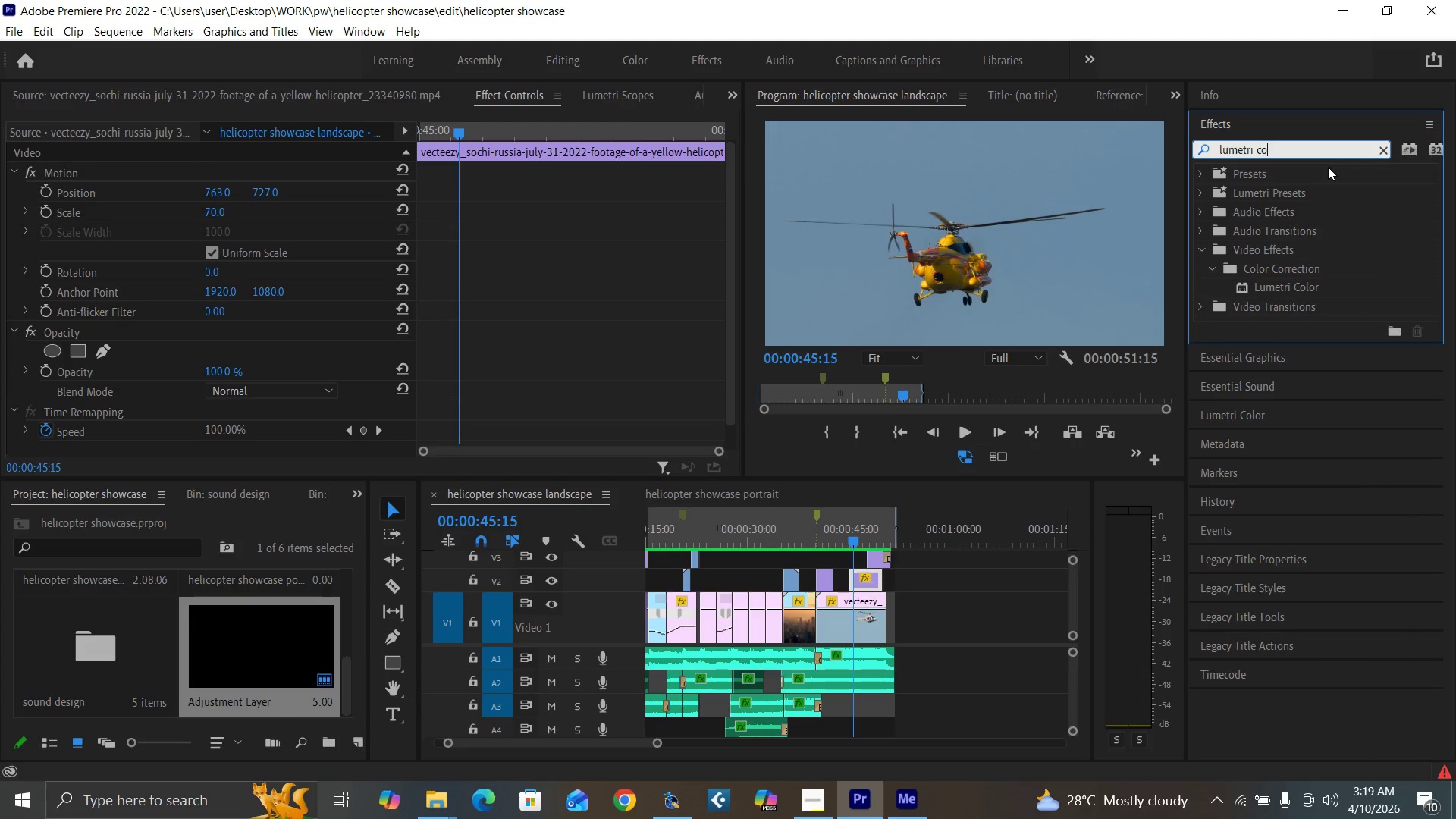 
key(L)
 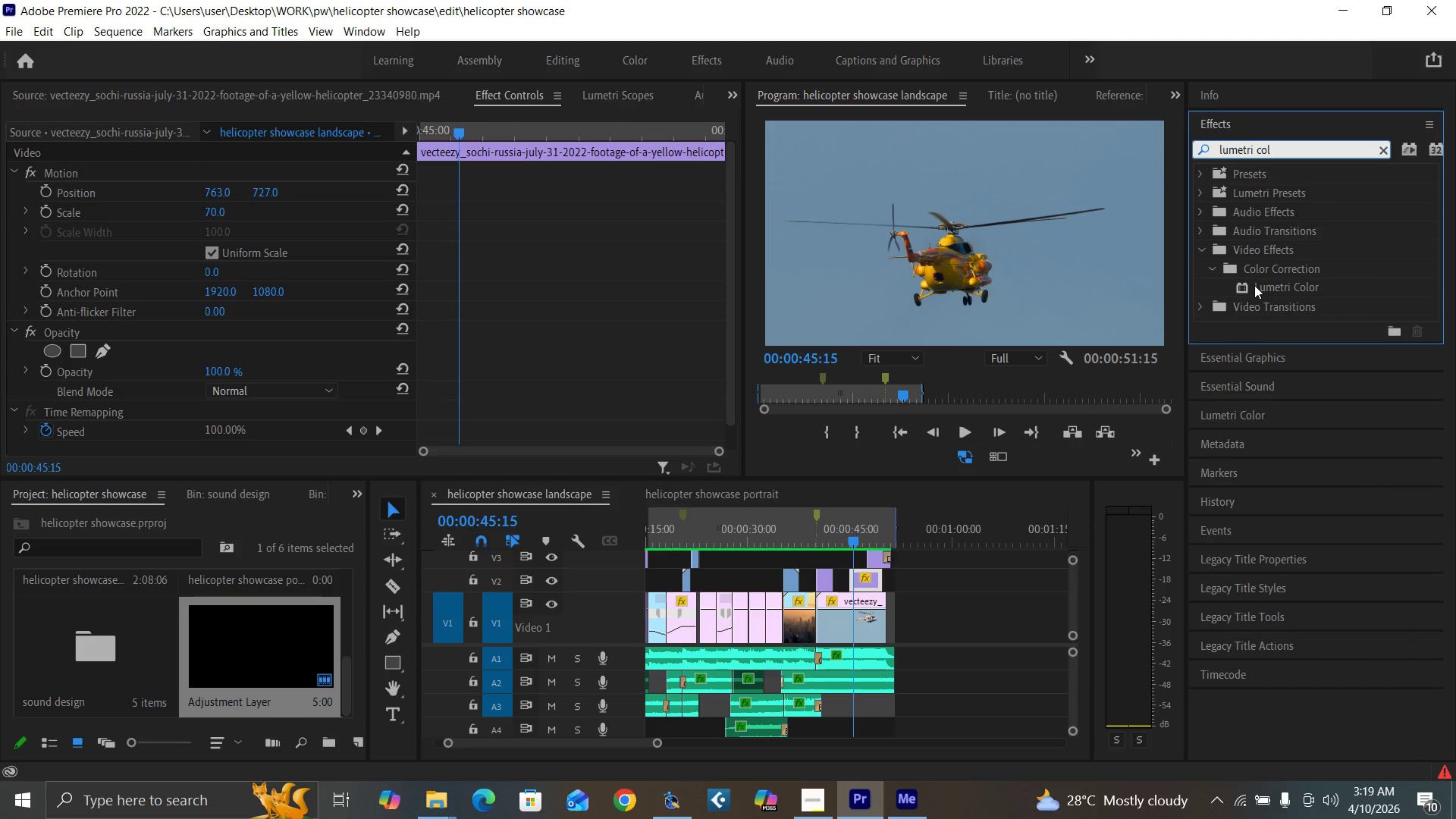 
left_click_drag(start_coordinate=[1263, 283], to_coordinate=[866, 585])
 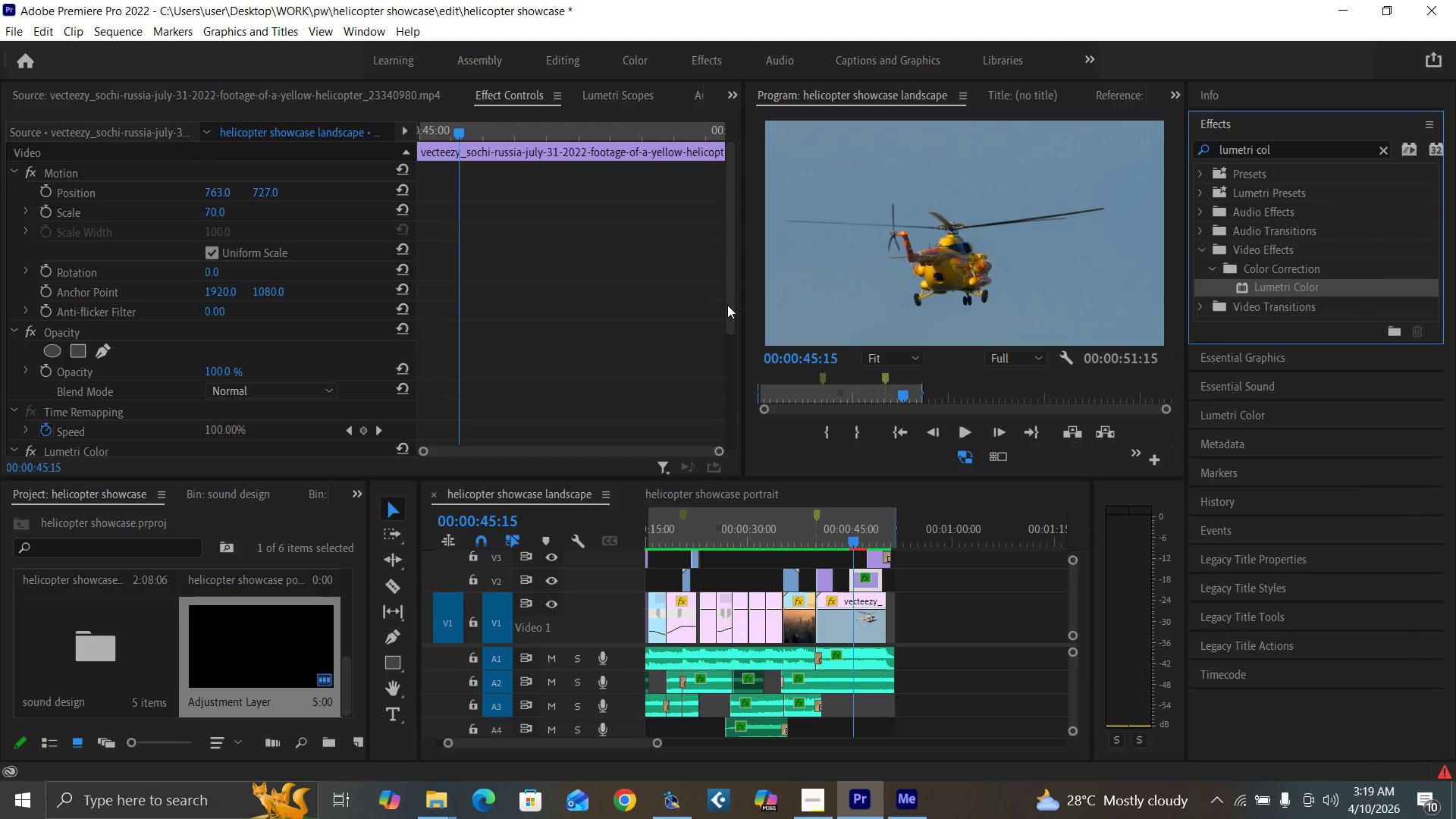 
left_click_drag(start_coordinate=[731, 313], to_coordinate=[714, 442])
 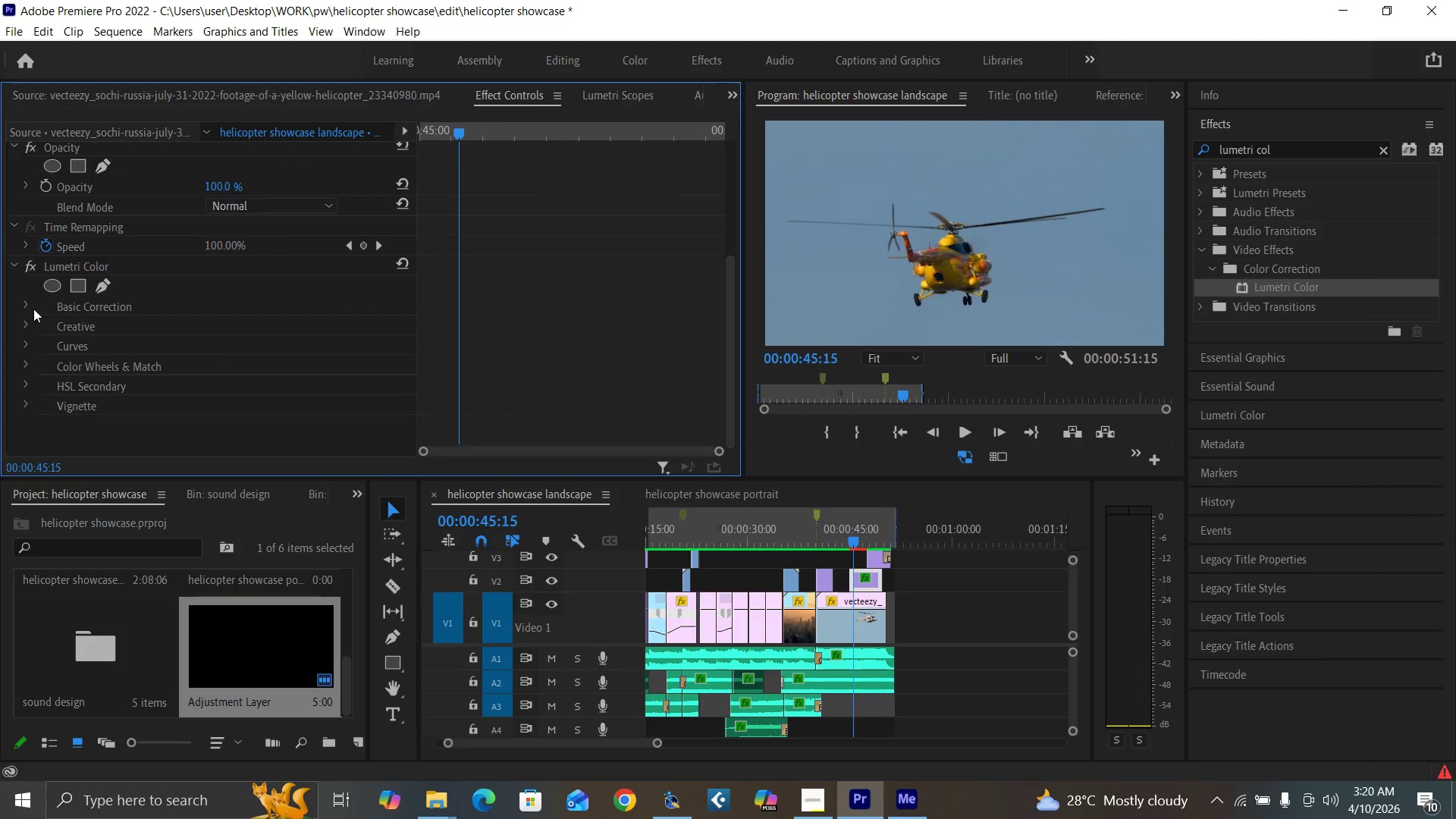 
left_click([30, 305])
 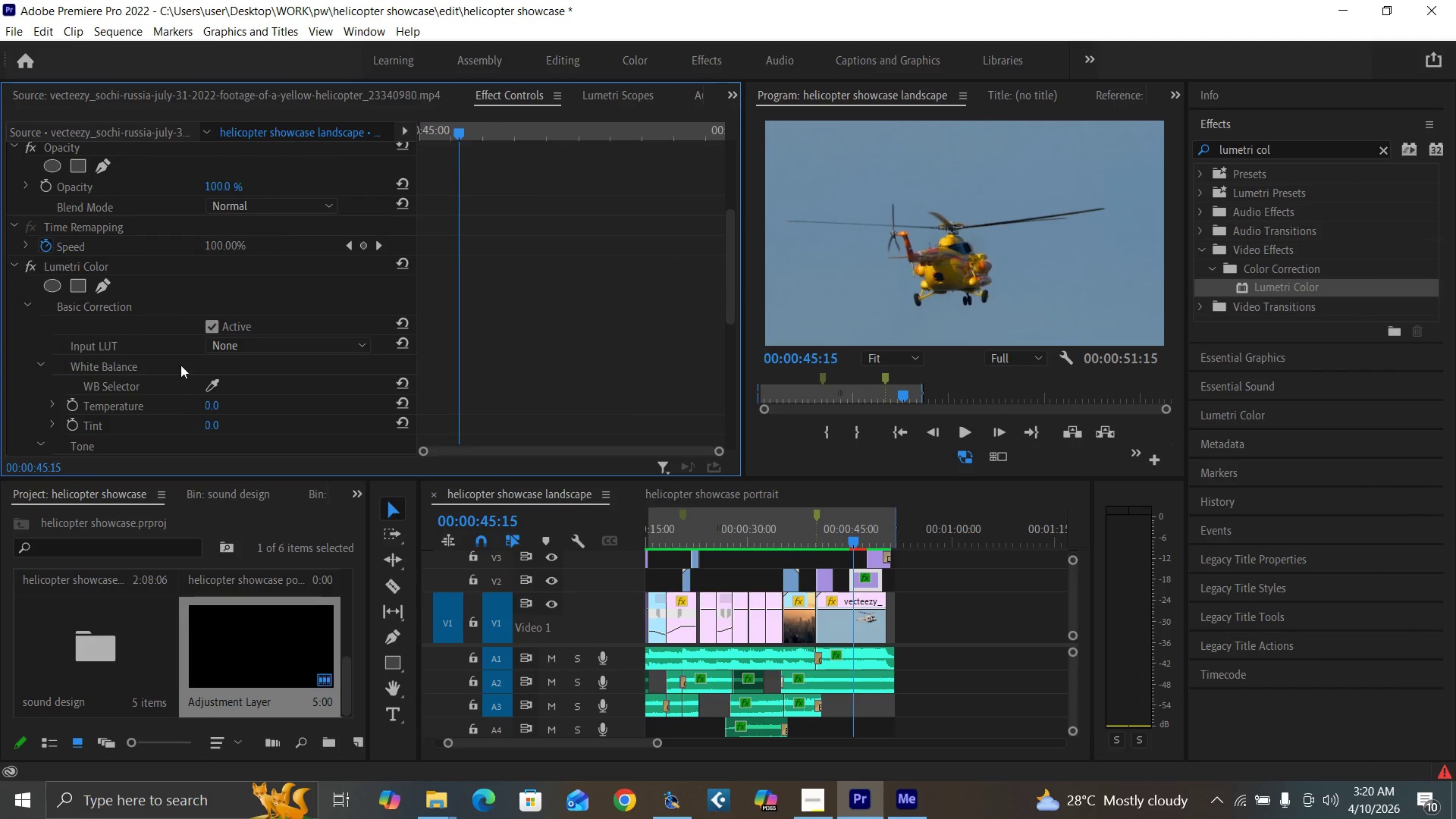 
scroll: coordinate [143, 149], scroll_direction: down, amount: 5.0
 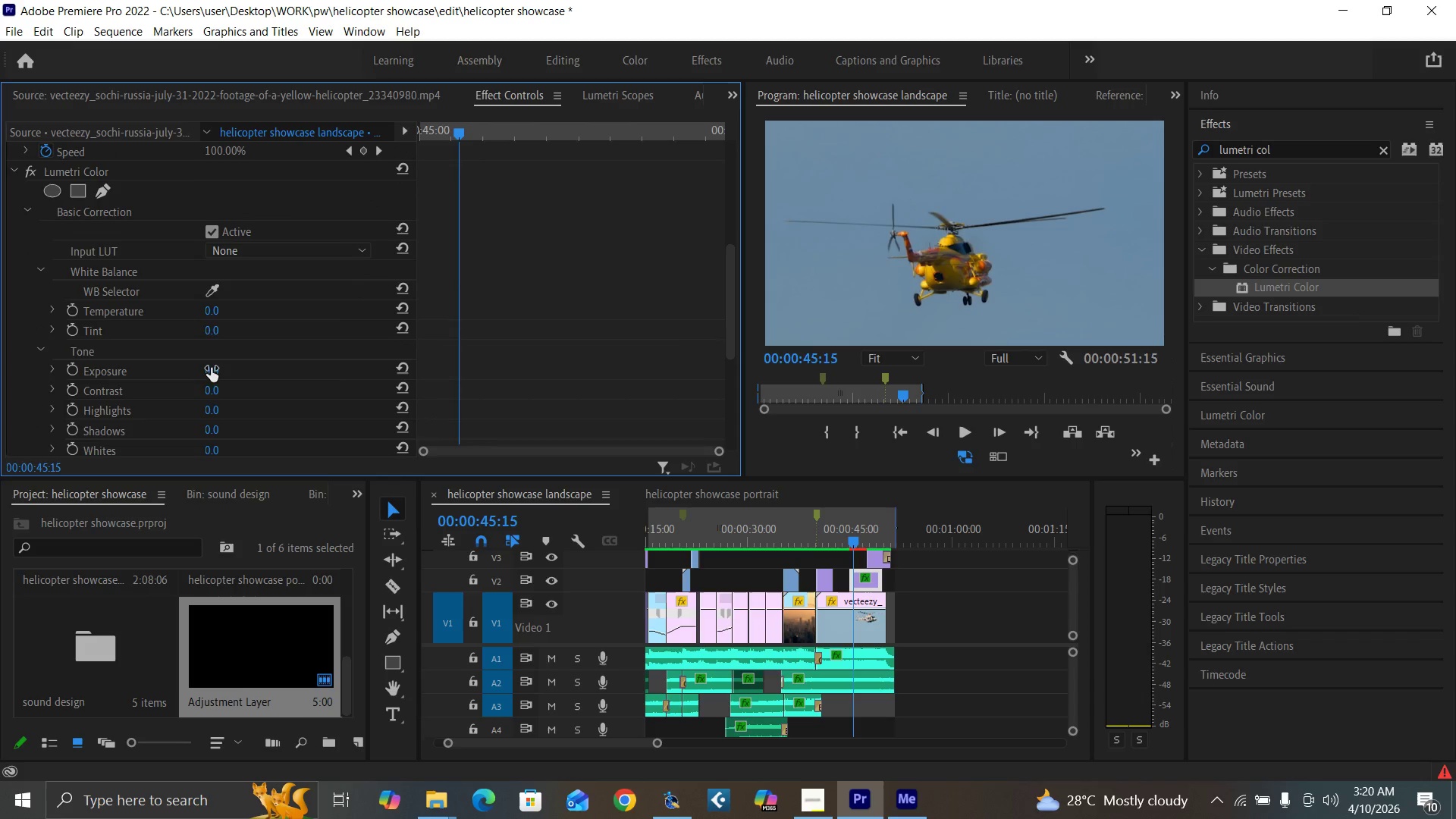 
left_click([215, 368])
 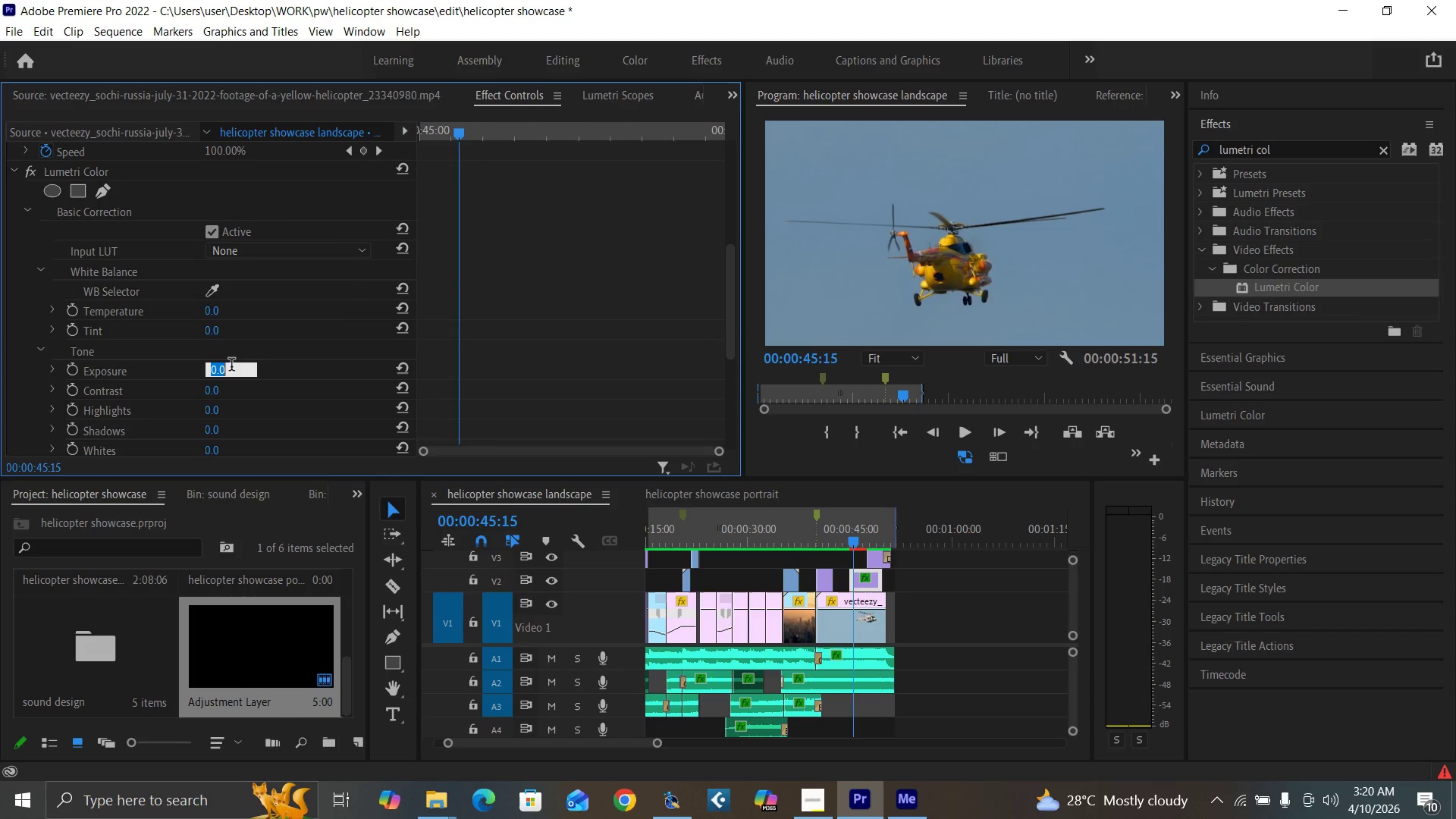 
key(1)
 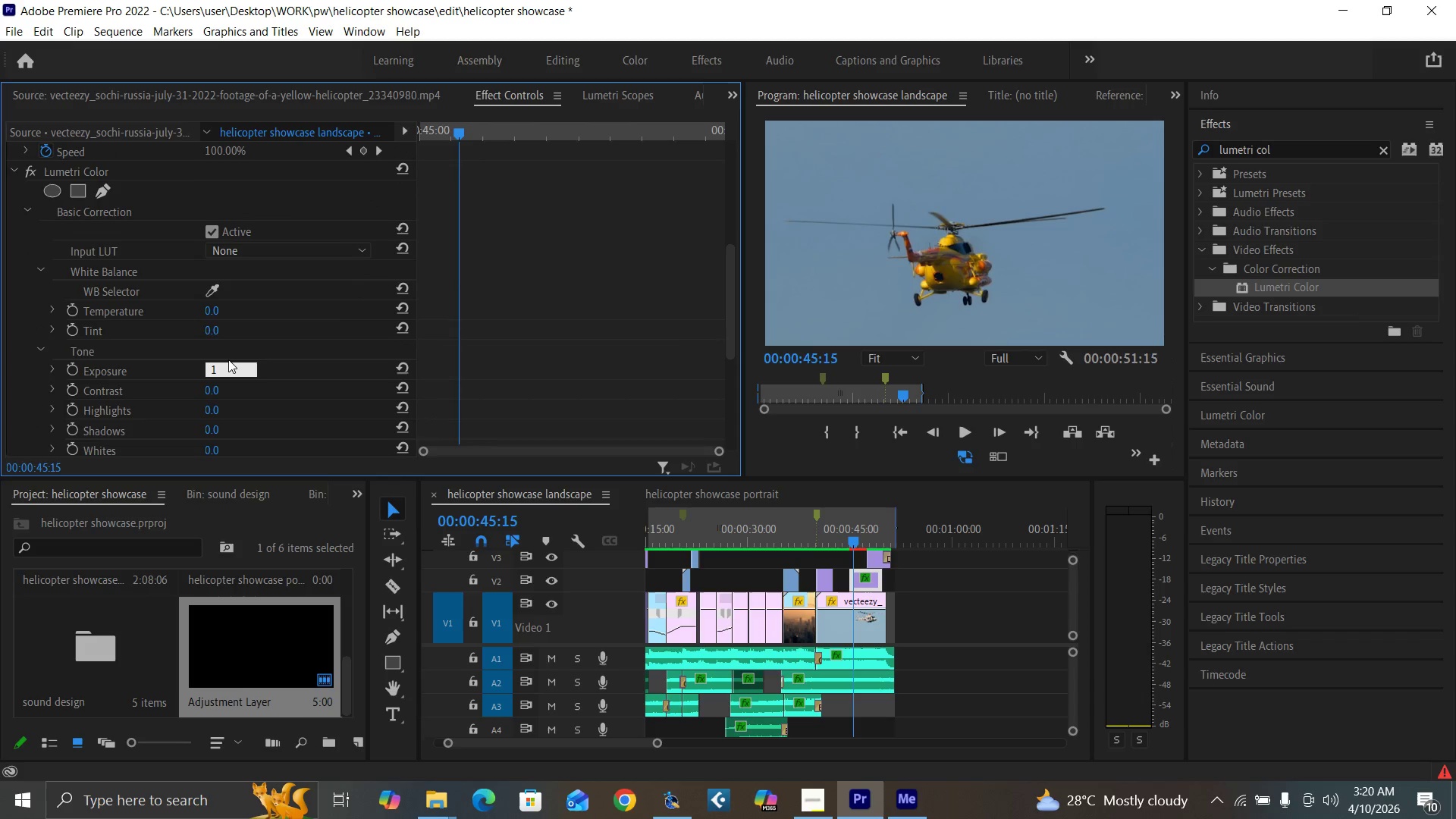 
key(Enter)
 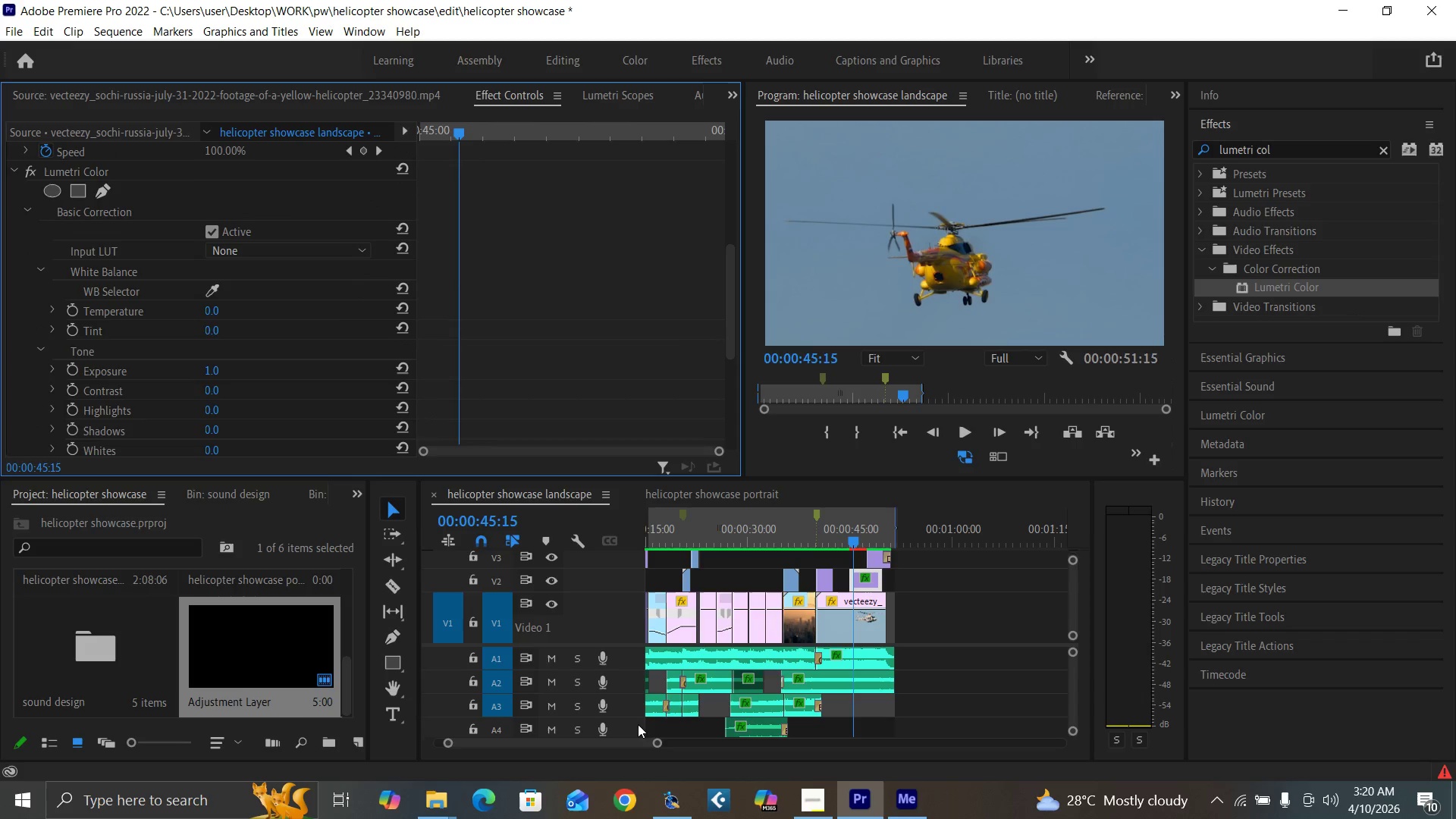 
left_click_drag(start_coordinate=[657, 744], to_coordinate=[610, 738])
 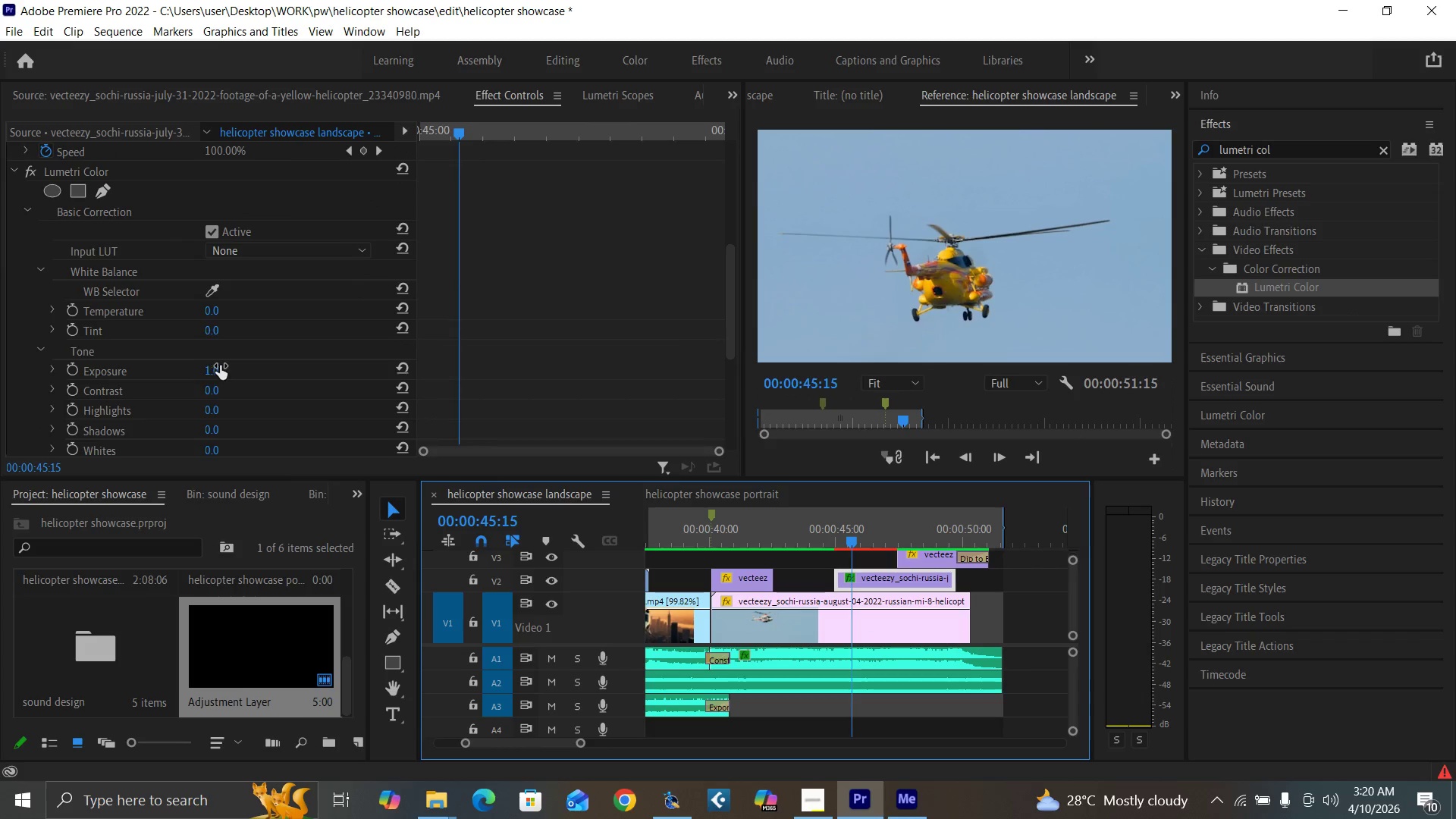 
left_click_drag(start_coordinate=[207, 372], to_coordinate=[242, 374])
 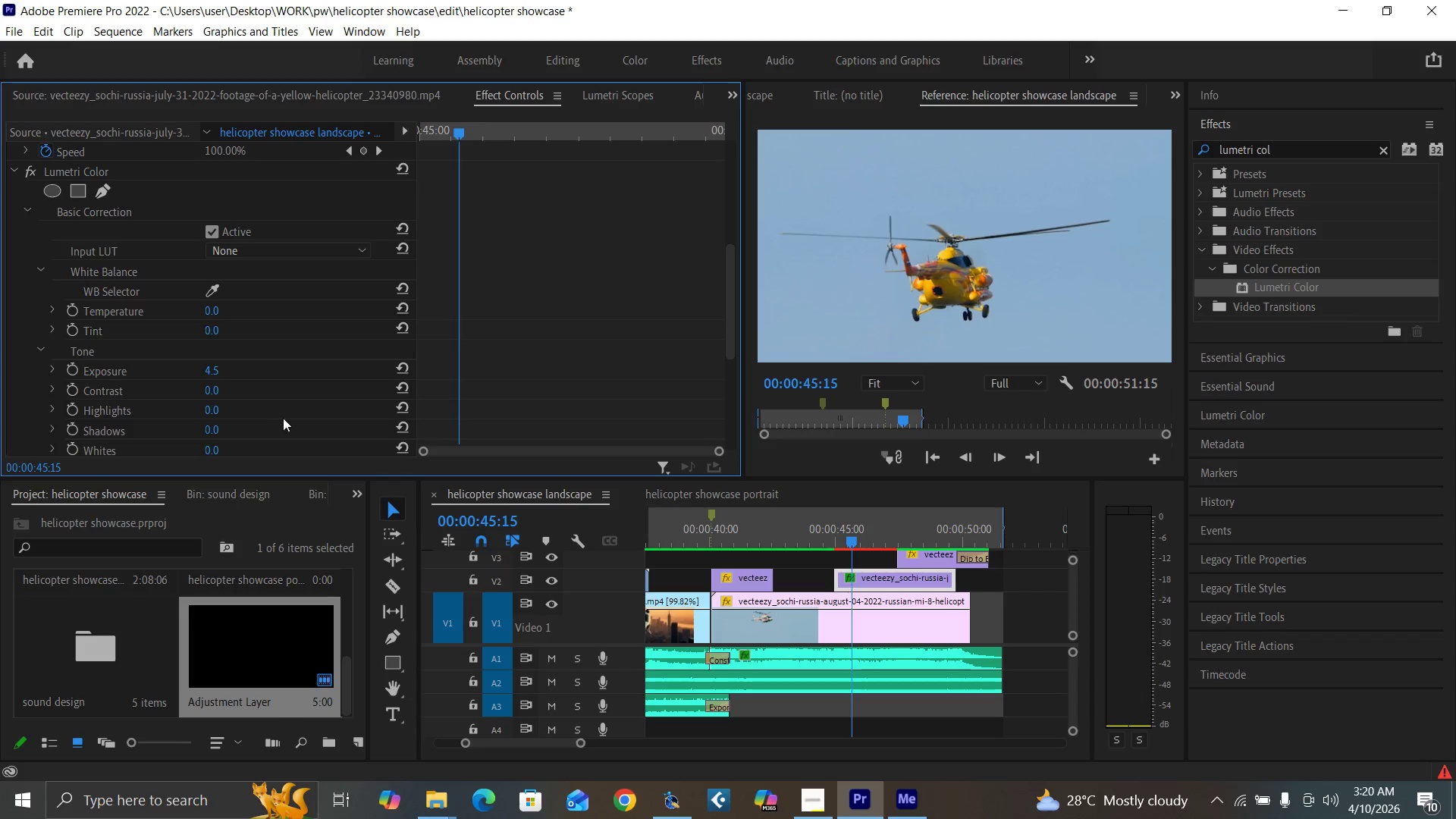 
left_click([870, 542])
 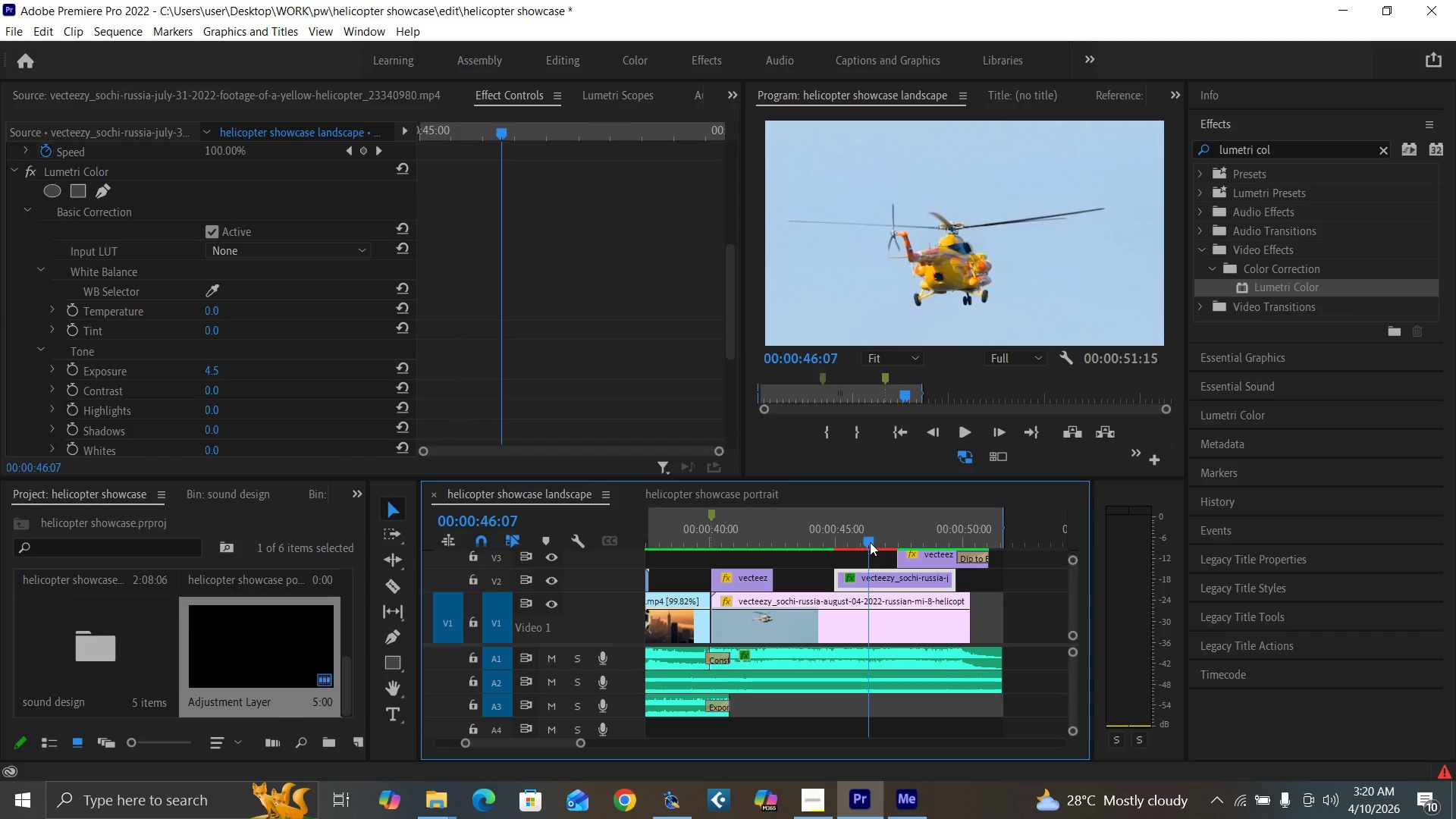 
key(Control+Z)
 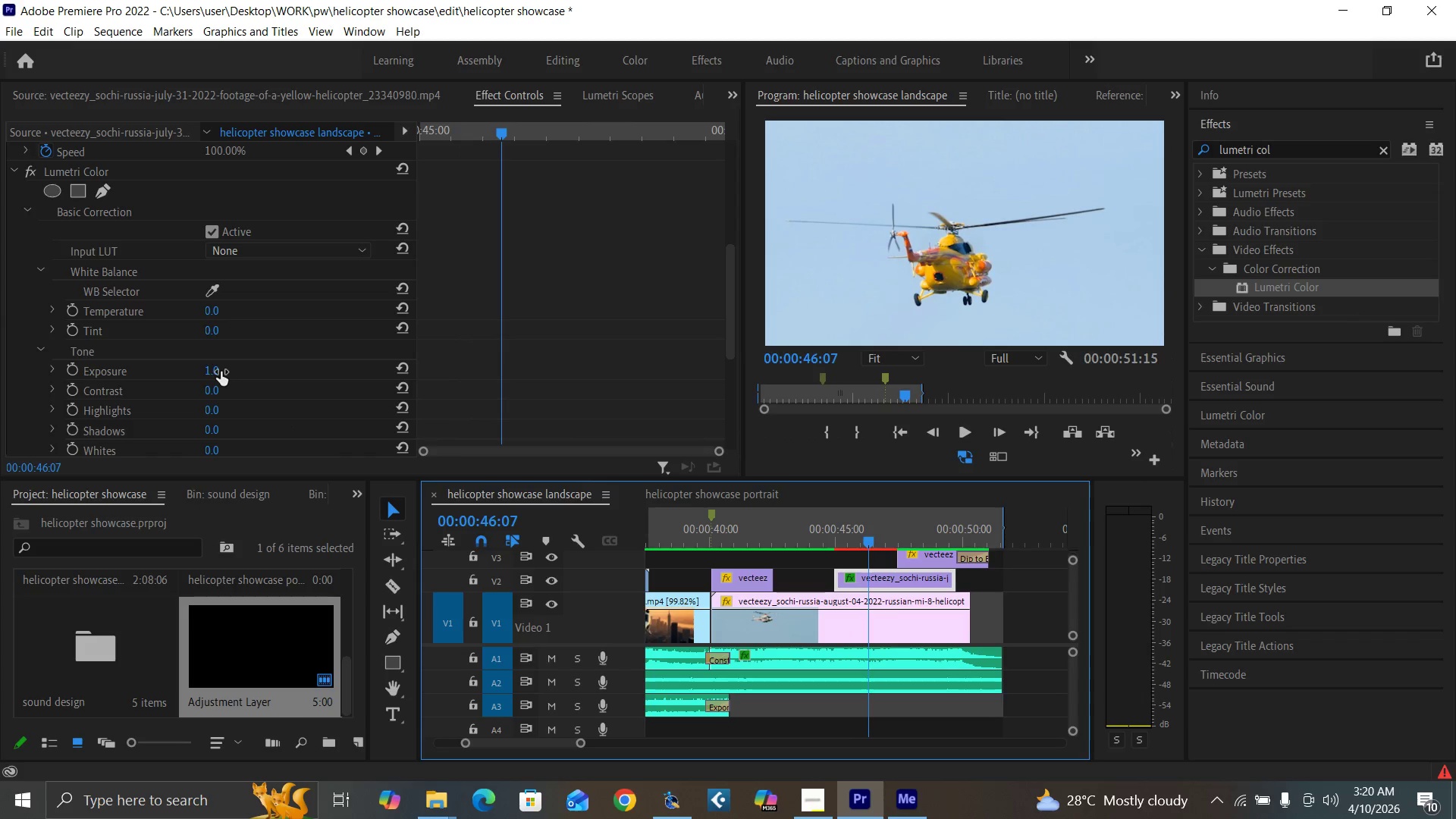 
left_click([212, 369])
 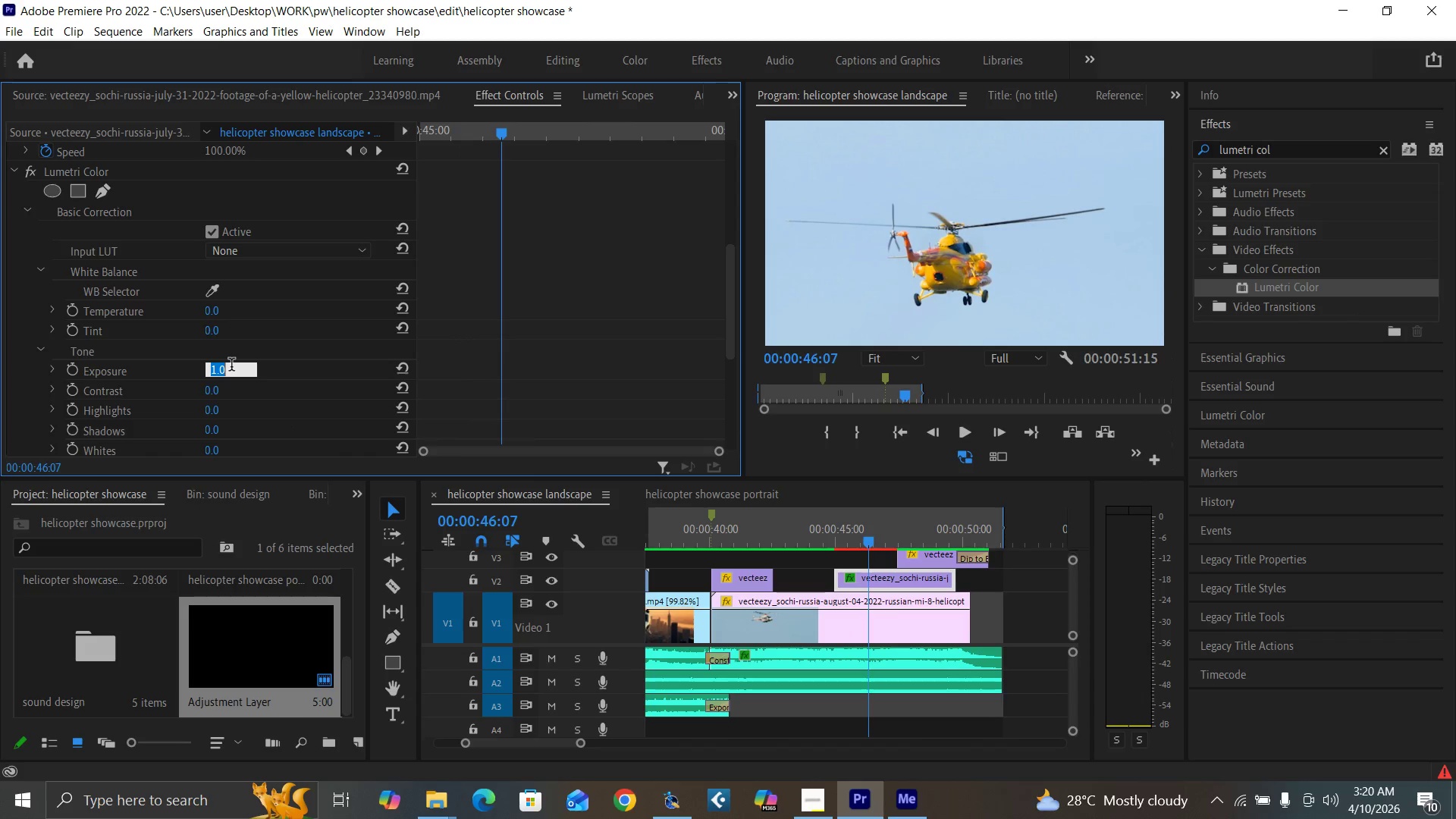 
key(1)
 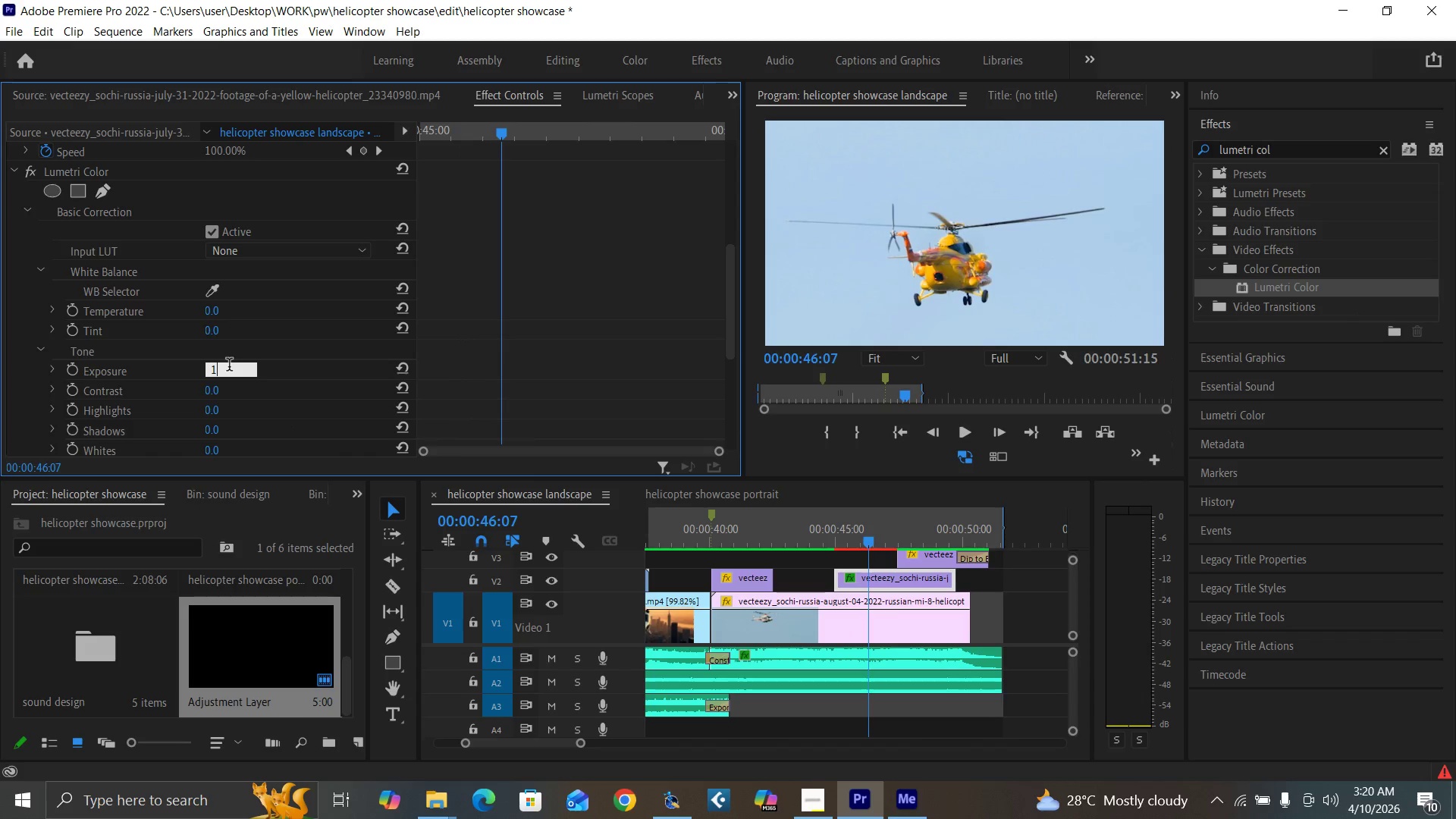 
key(Period)
 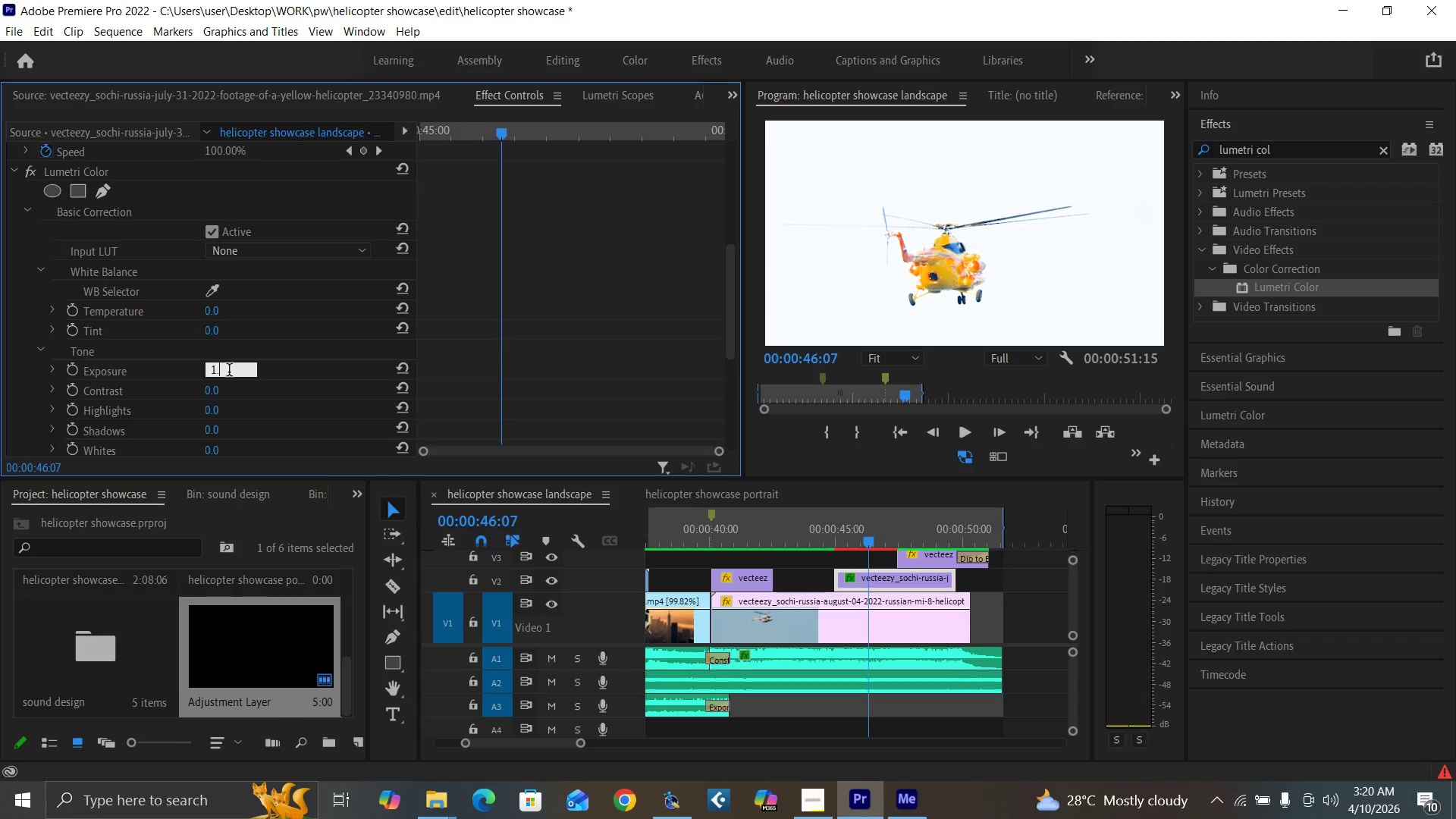 
key(5)
 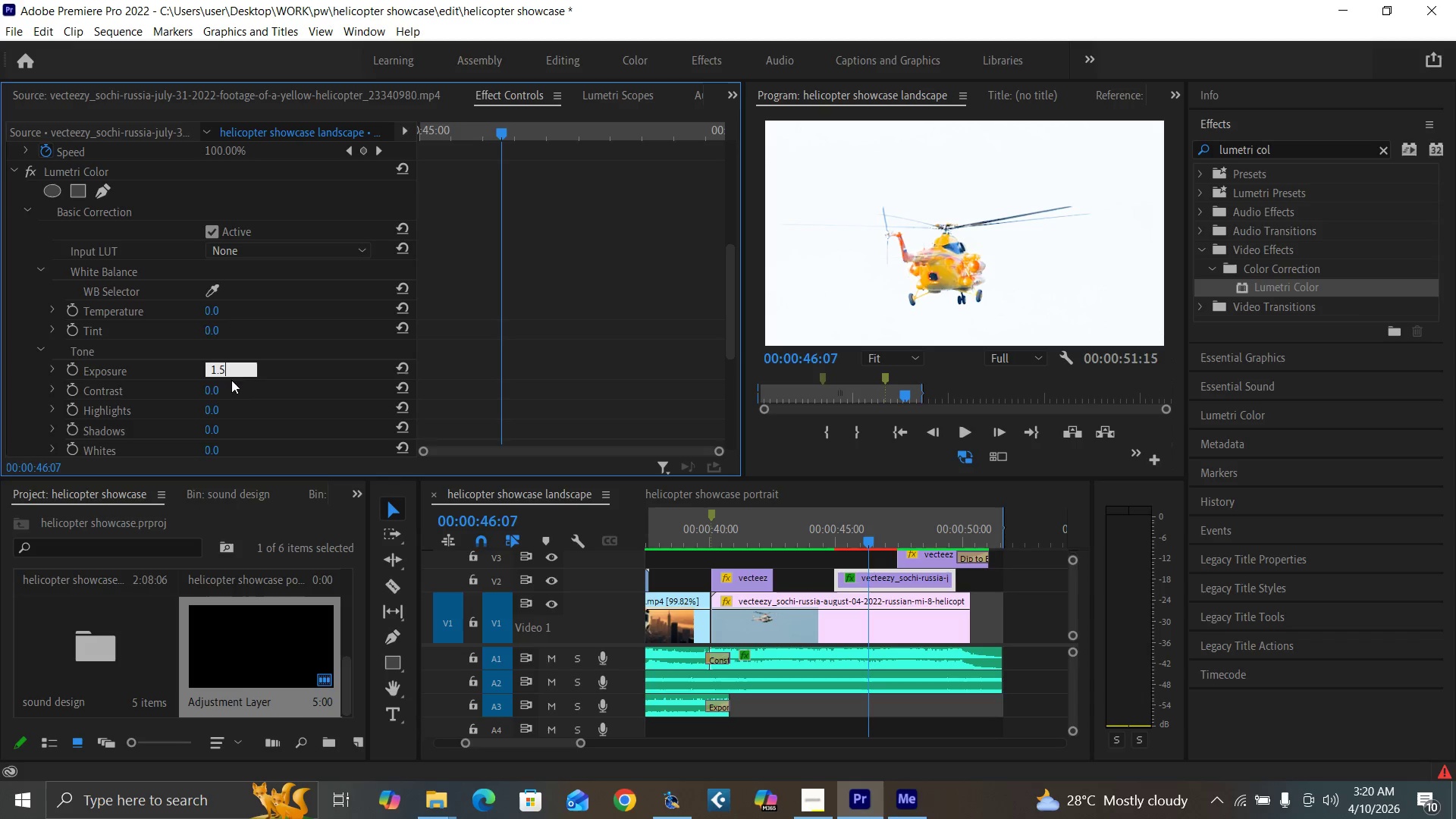 
key(Enter)
 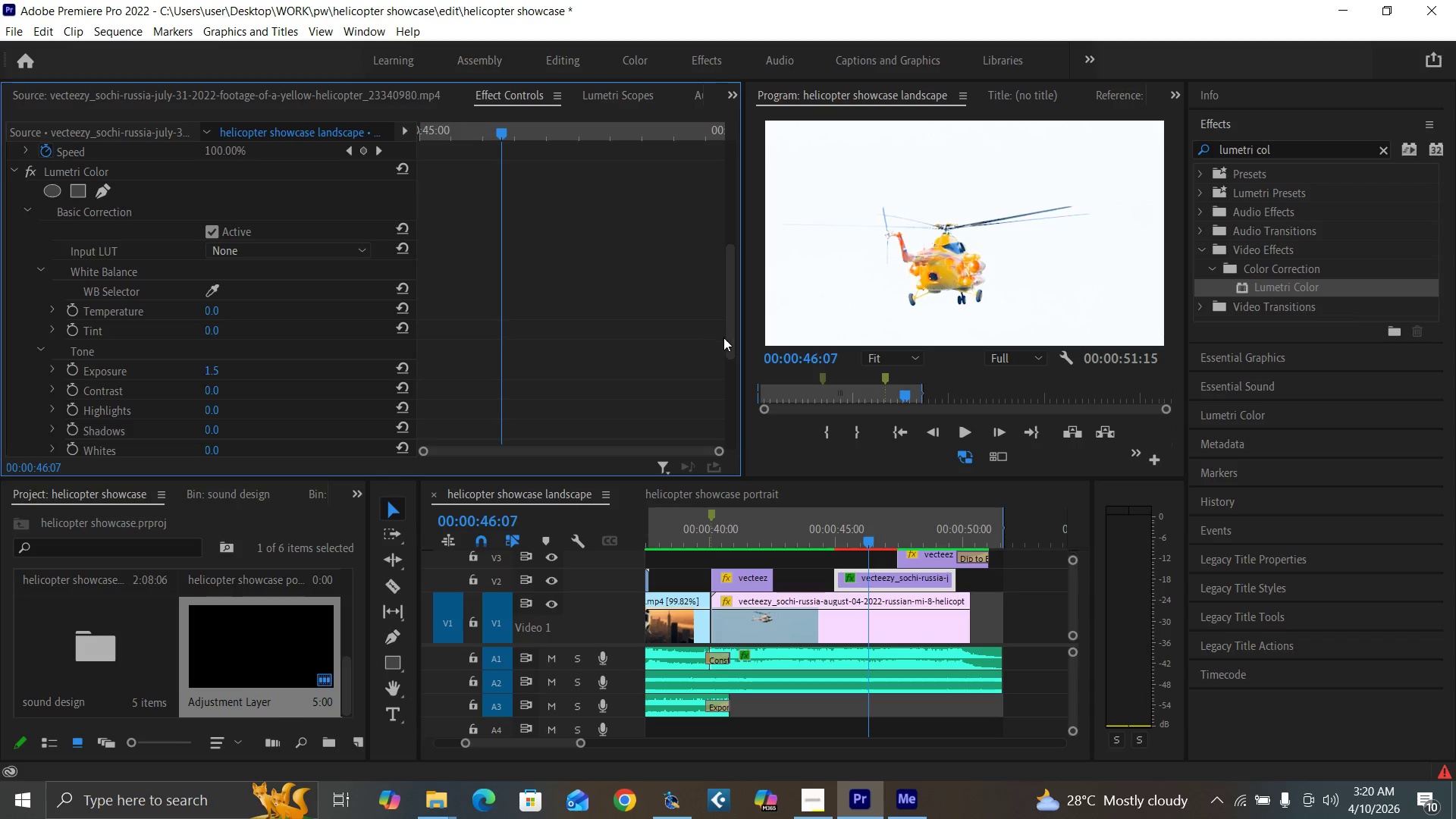 
left_click_drag(start_coordinate=[732, 342], to_coordinate=[730, 276])
 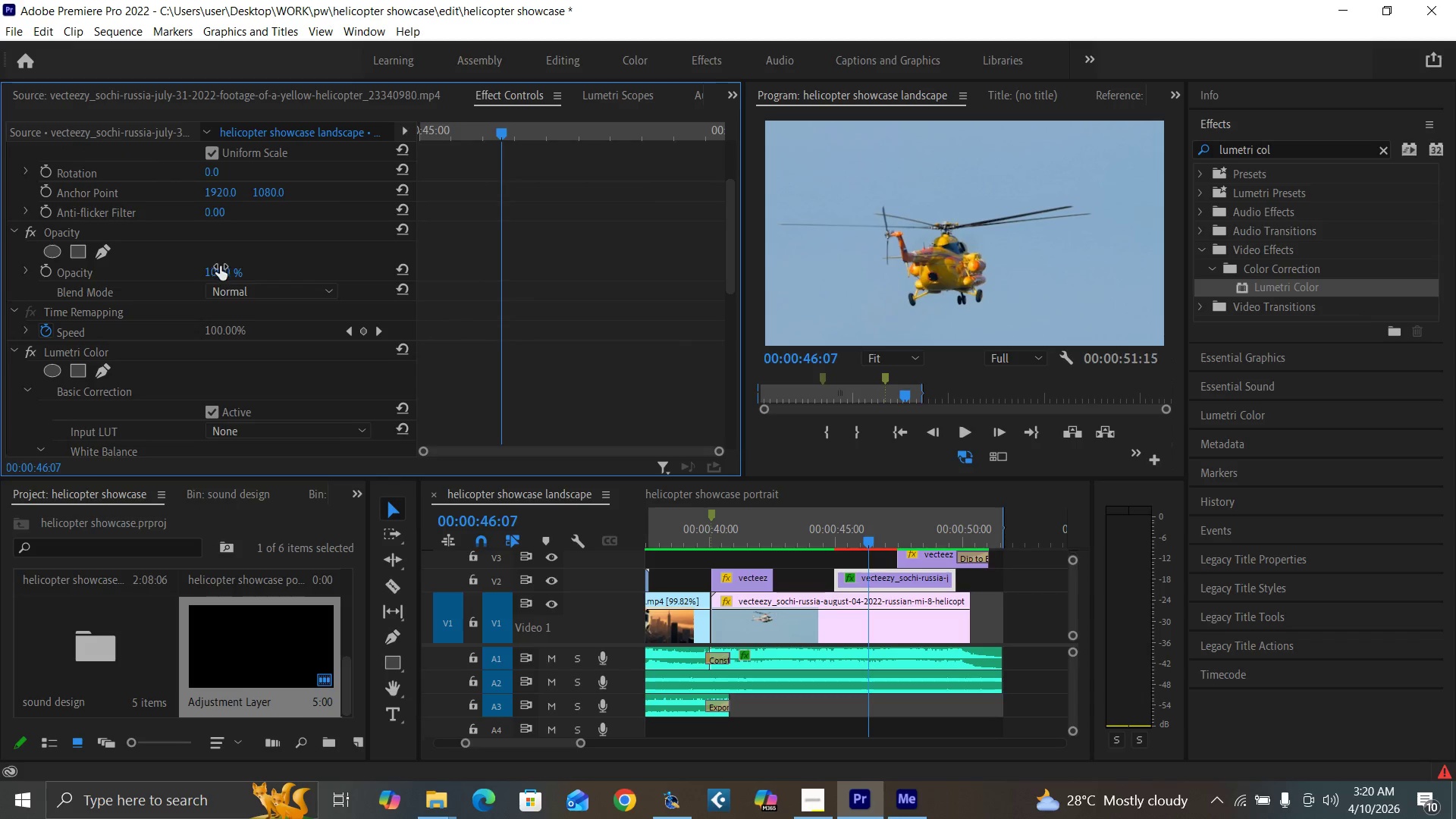 
left_click([221, 268])
 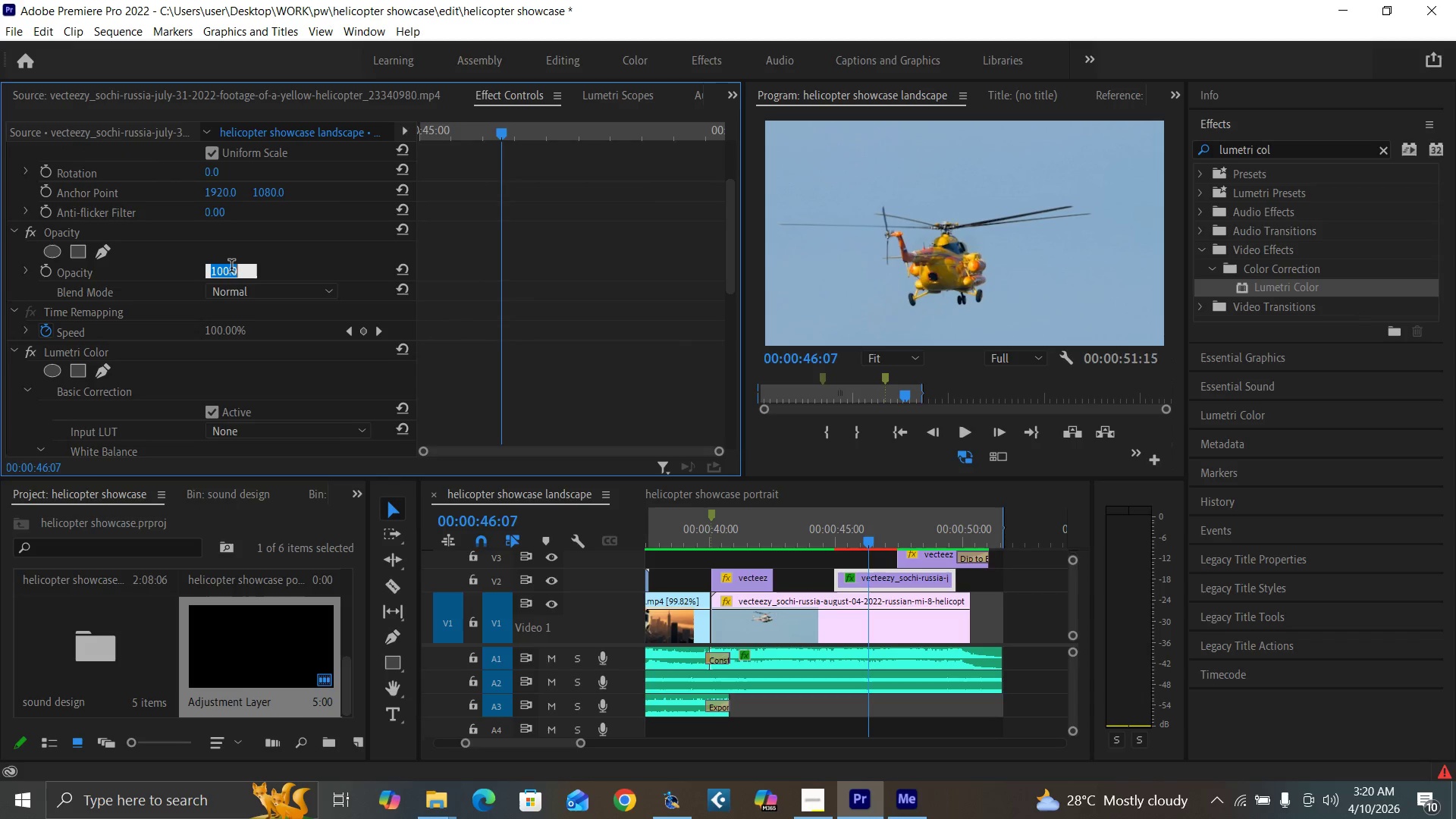 
type(50)
 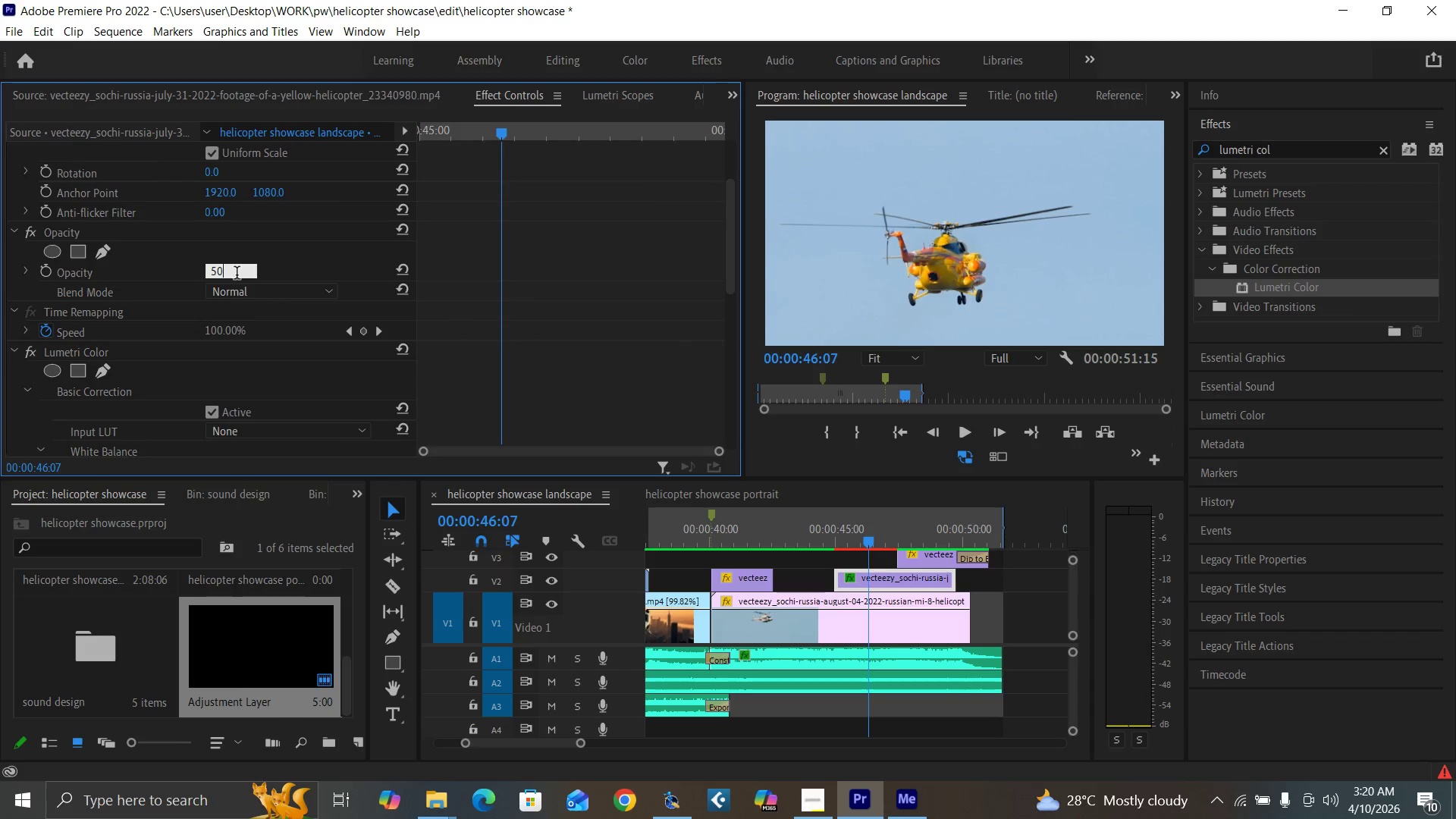 
key(Enter)
 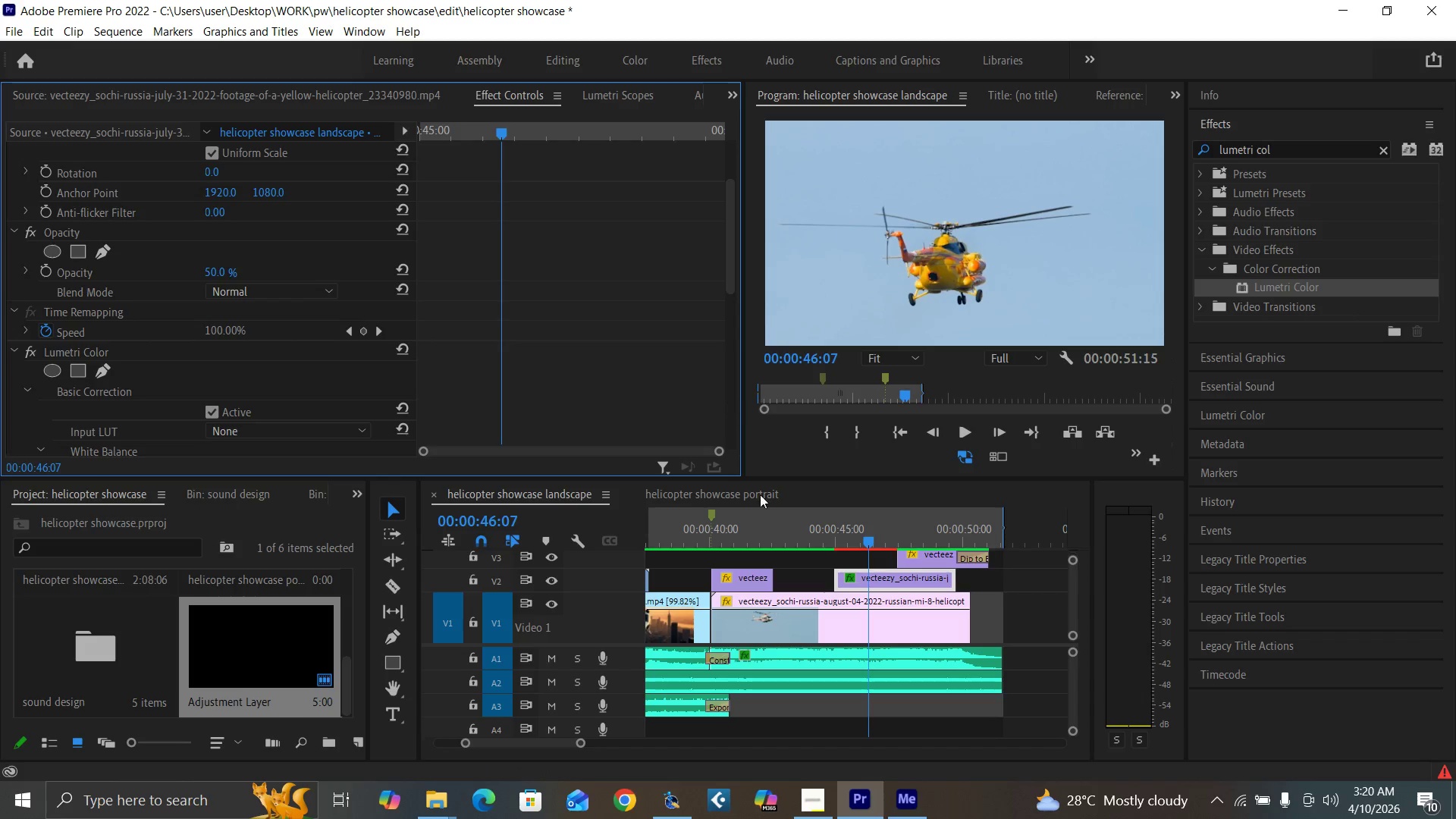 
left_click_drag(start_coordinate=[869, 540], to_coordinate=[858, 546])
 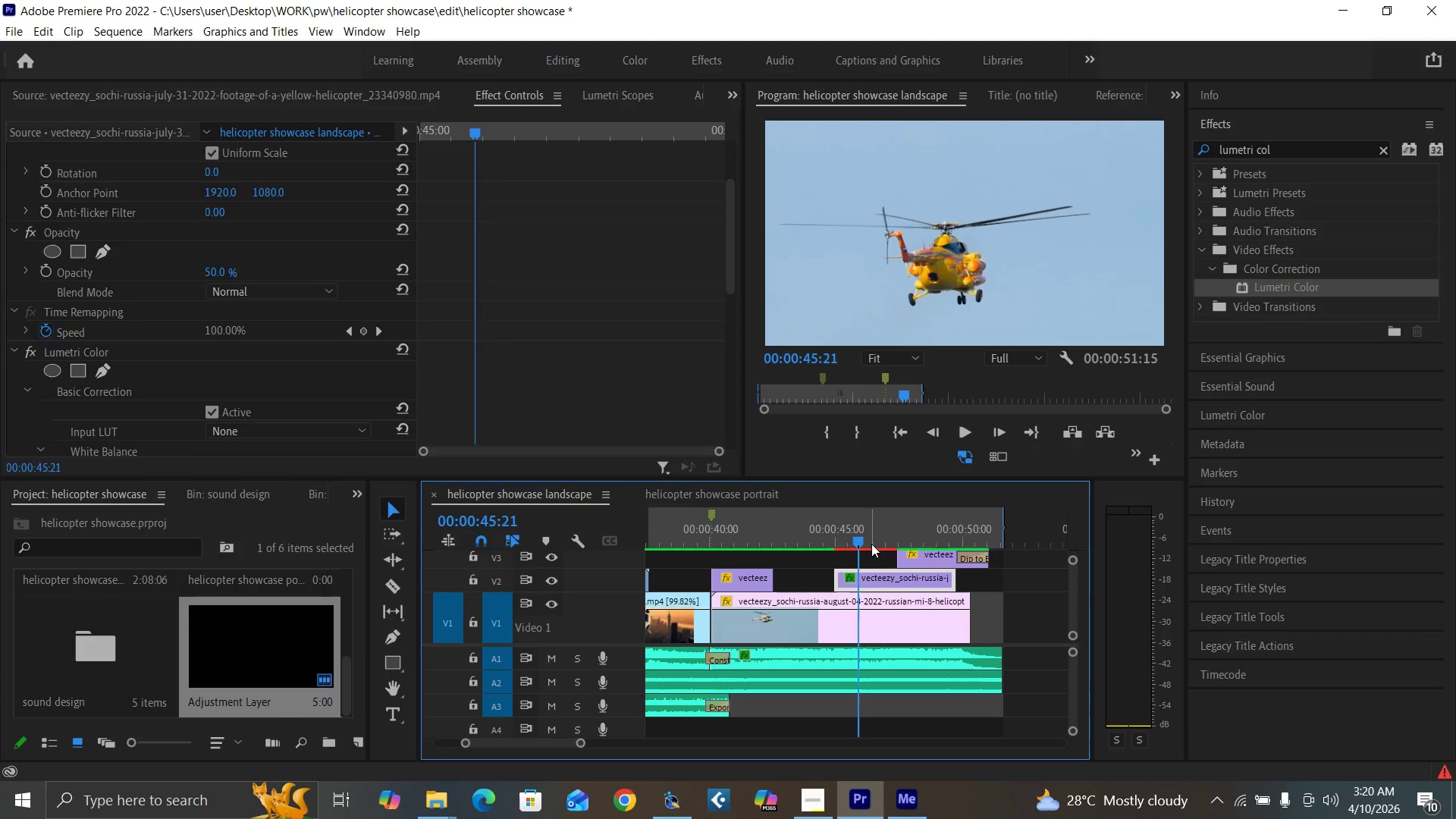 
left_click([871, 544])
 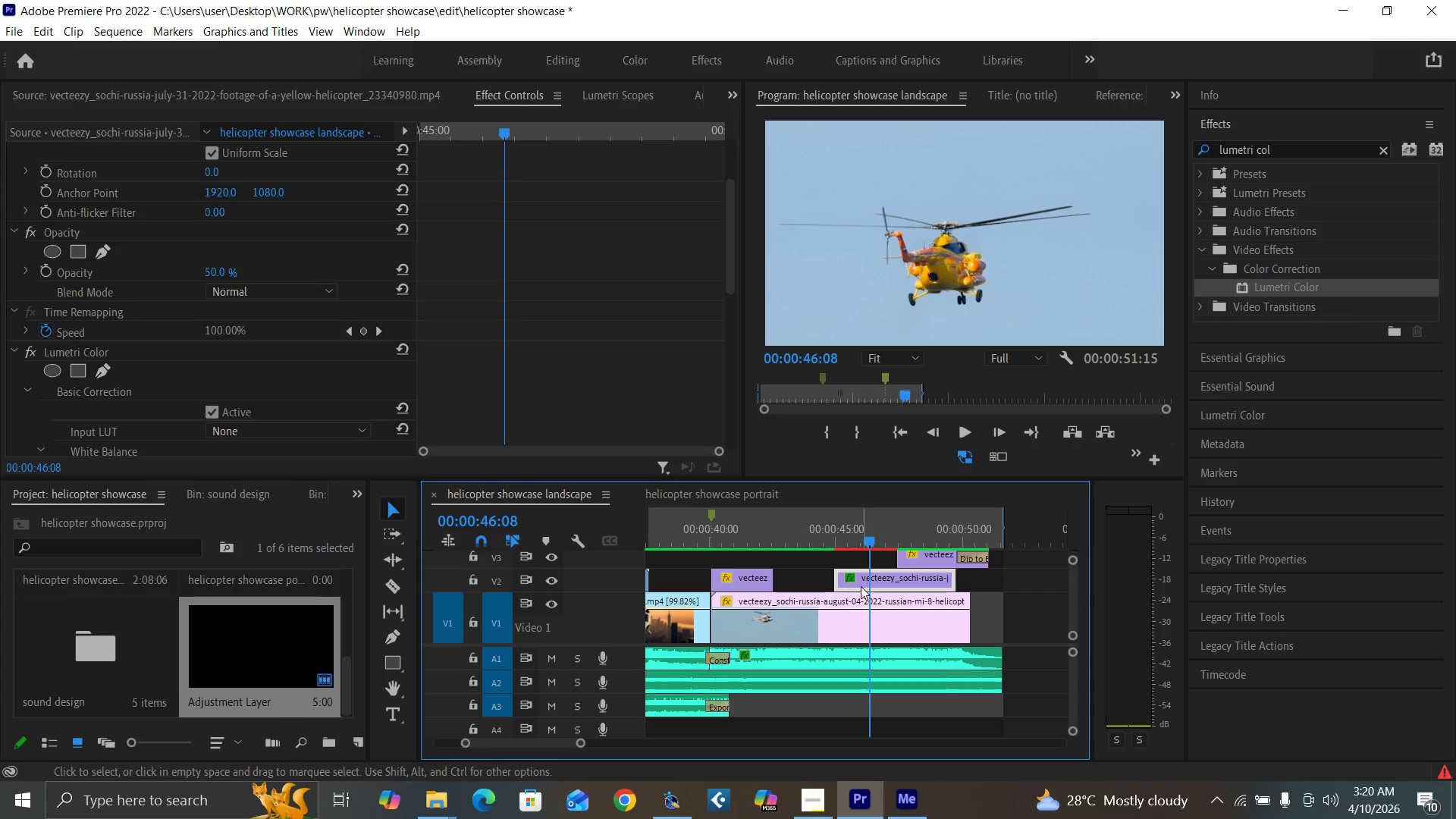 
left_click([857, 561])
 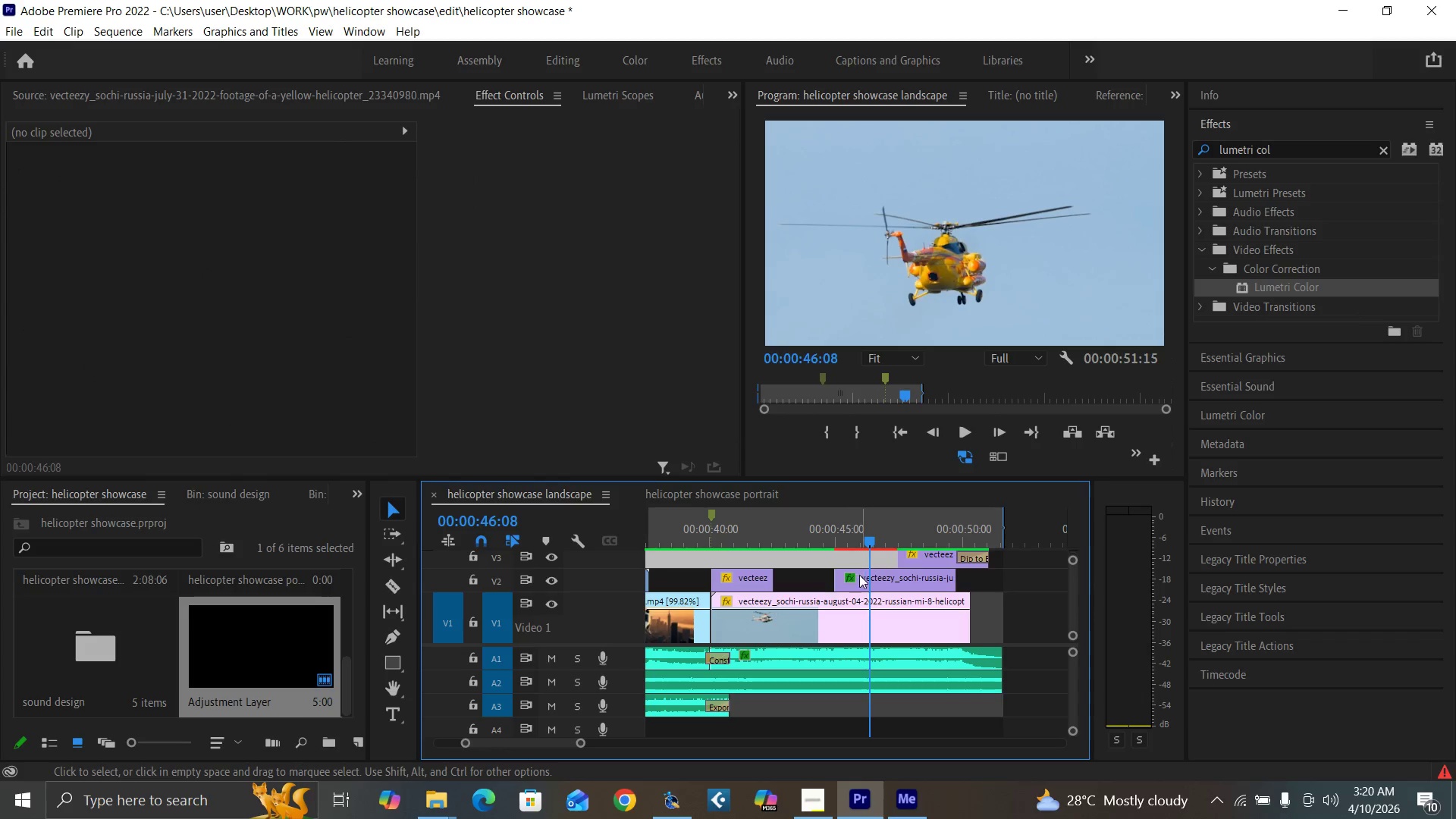 
left_click([860, 577])
 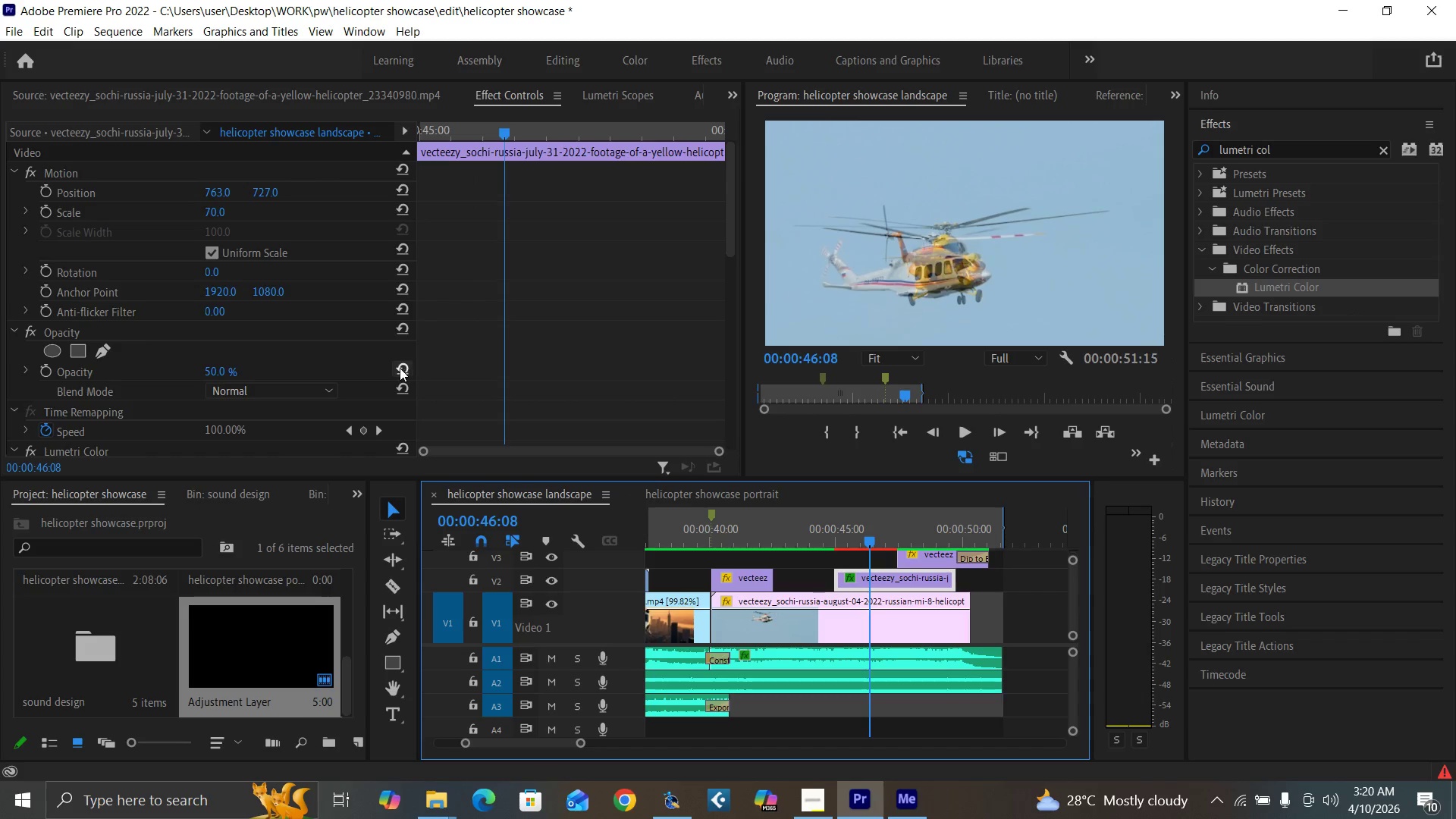 
wait(5.97)
 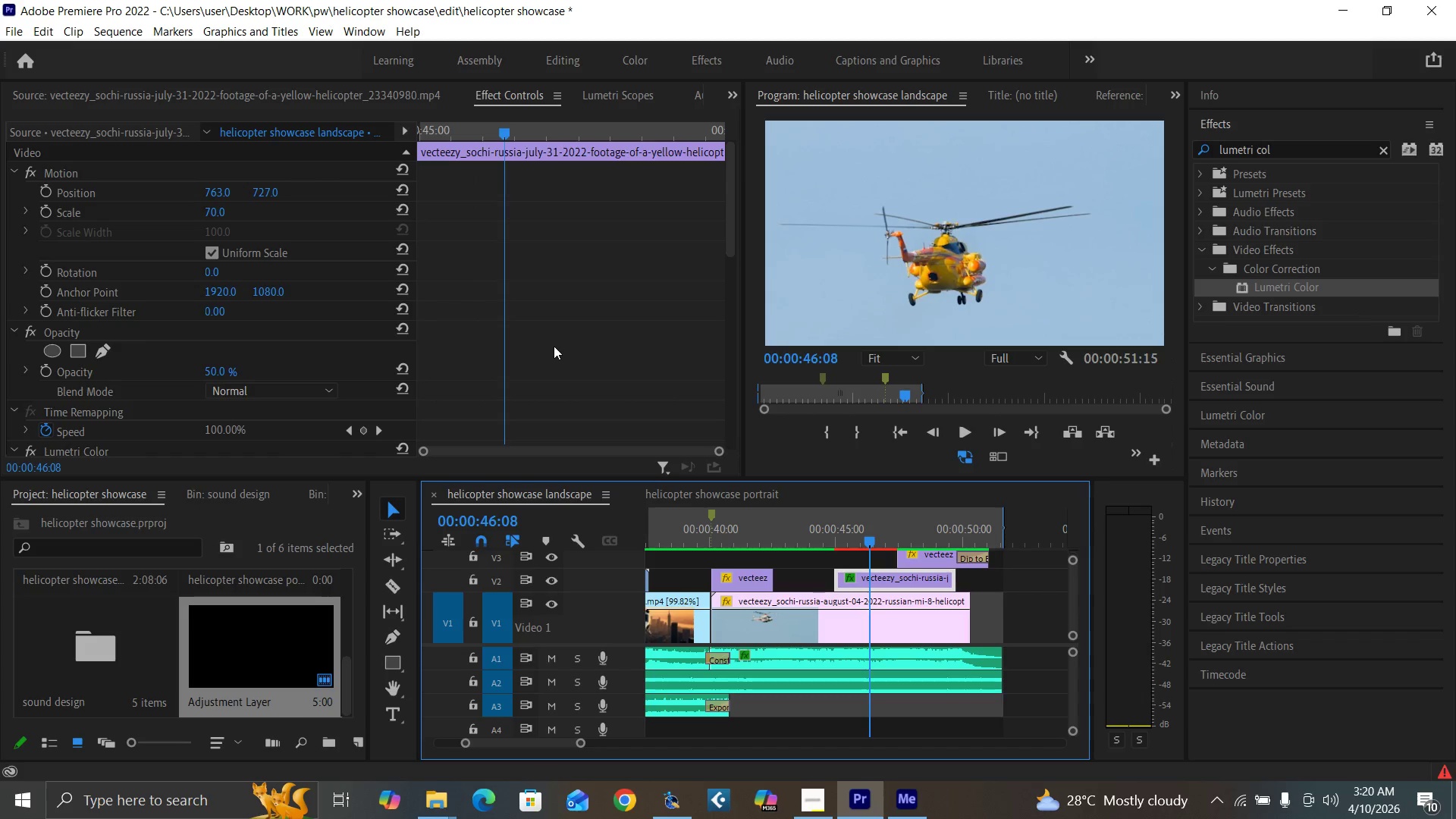 
left_click([795, 538])
 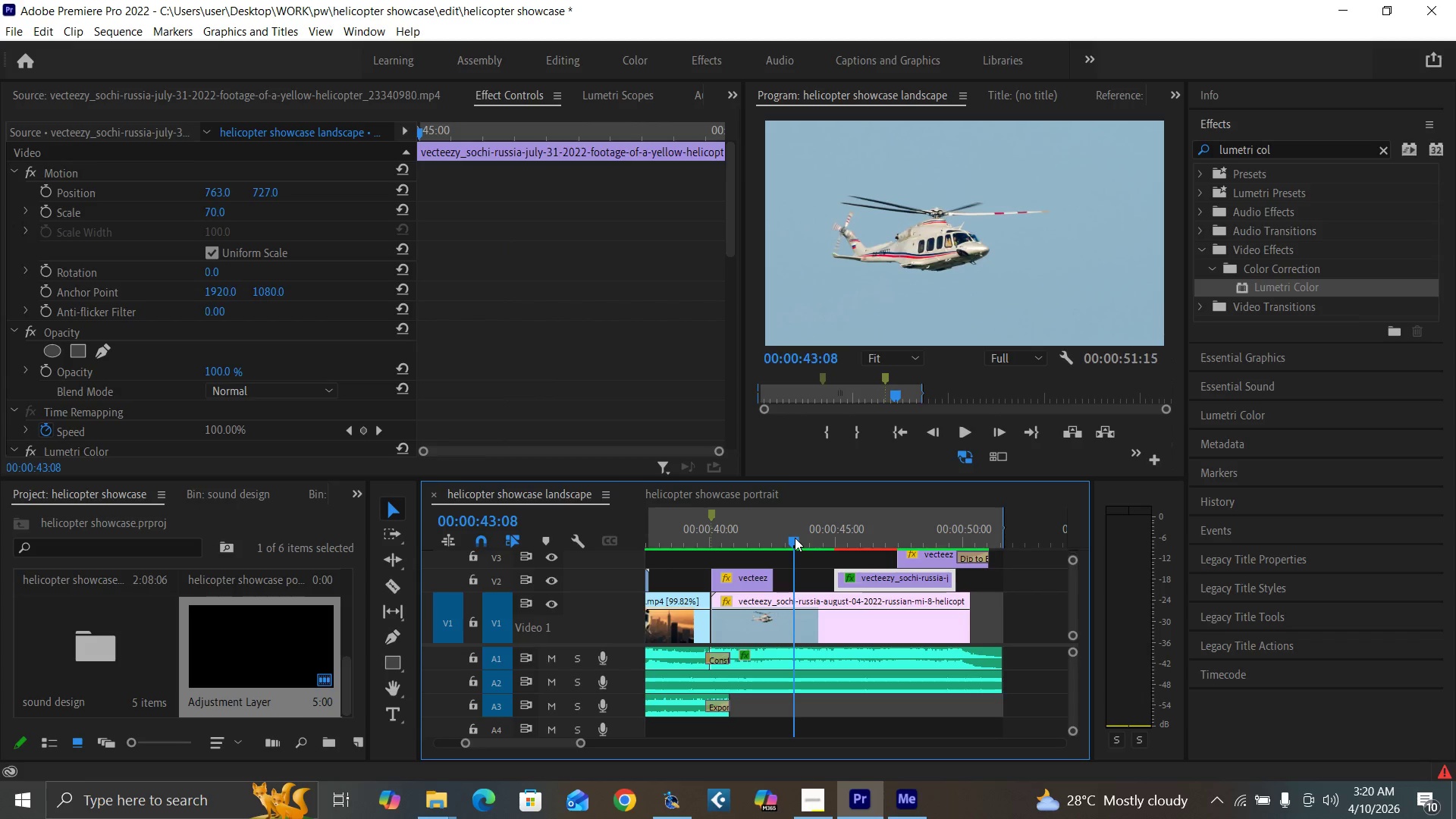 
key(Space)
 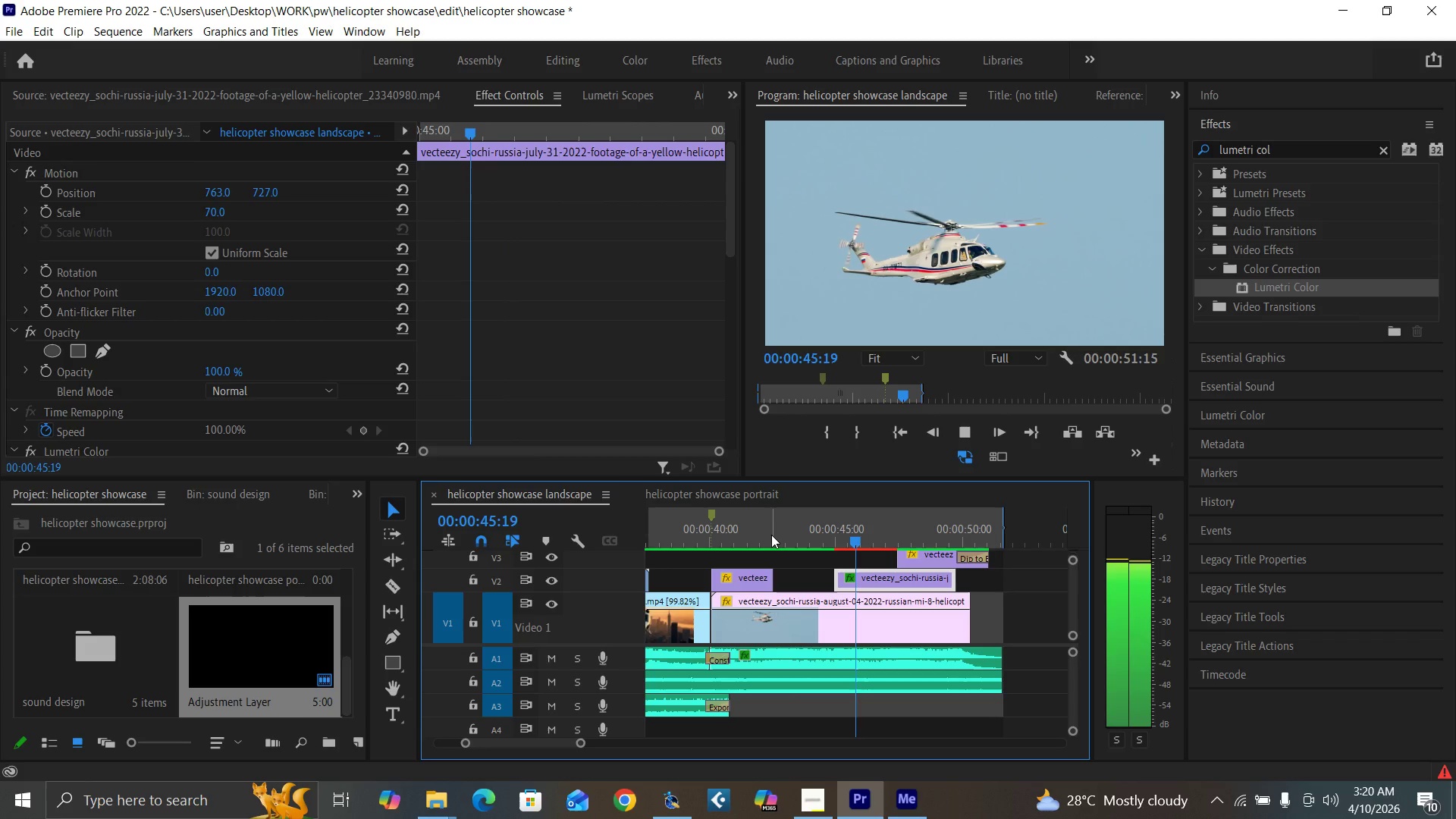 
key(Space)
 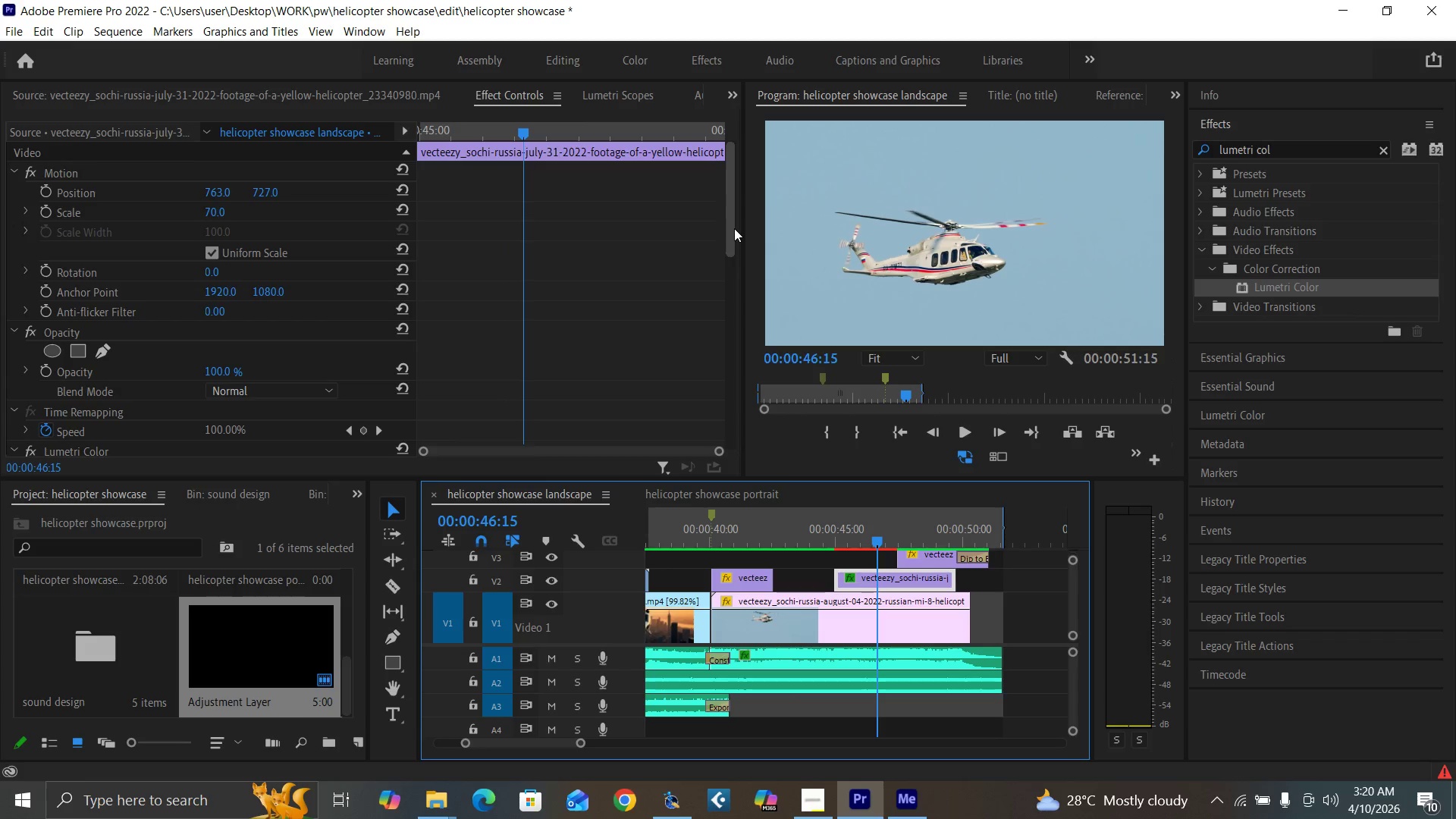 
left_click_drag(start_coordinate=[728, 228], to_coordinate=[728, 375])
 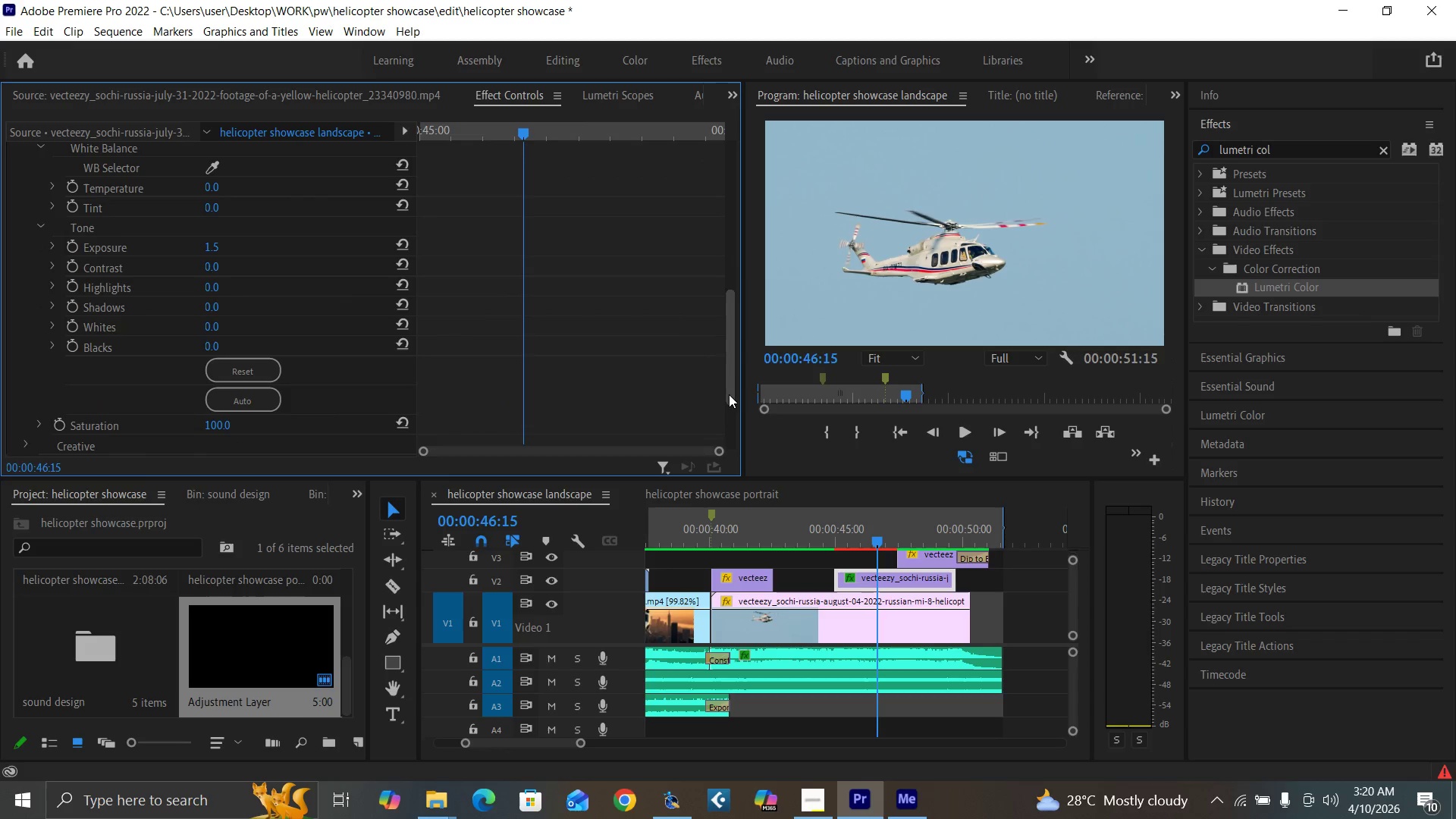 
key(Control+S)
 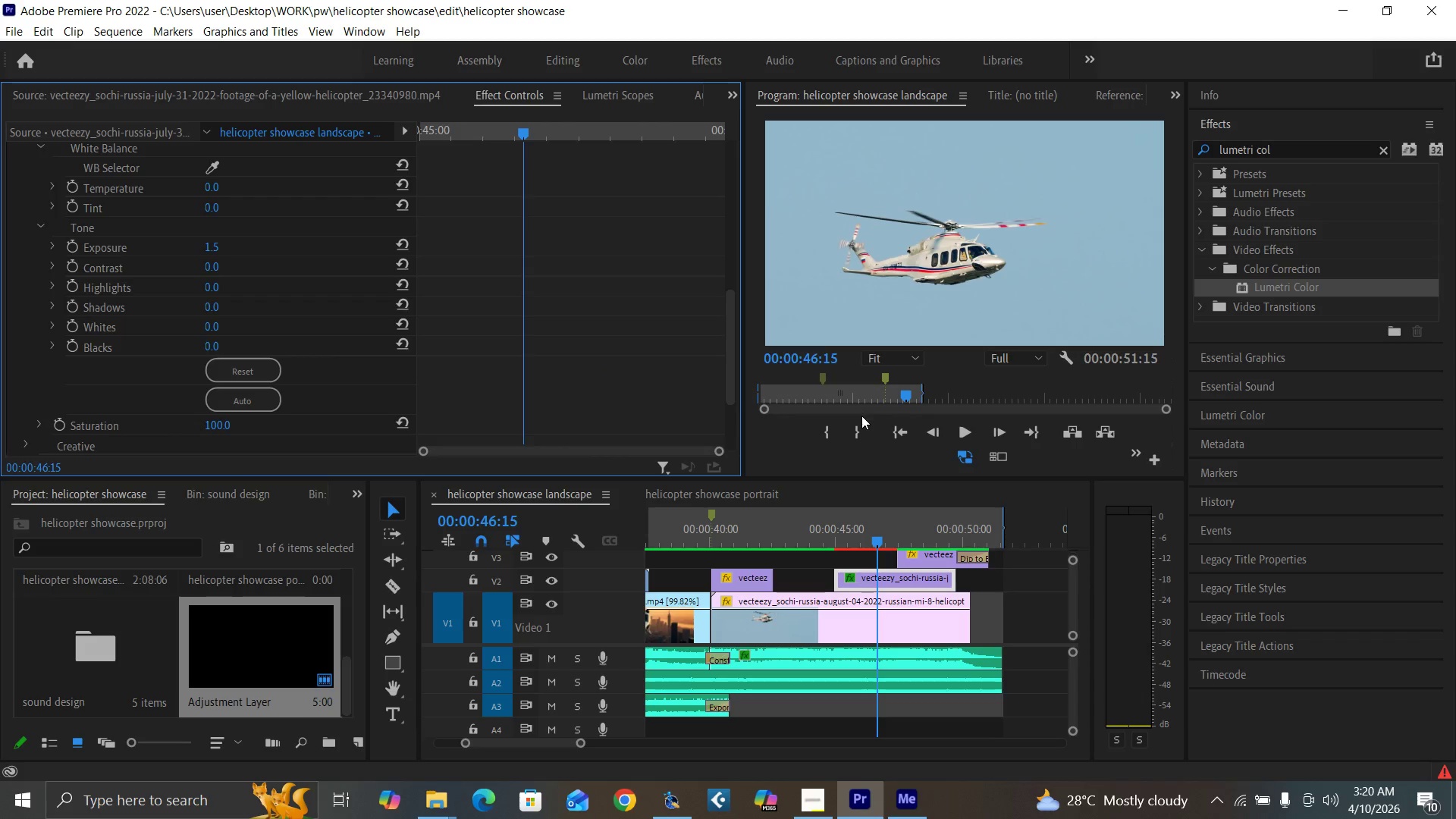 
key(Enter)
 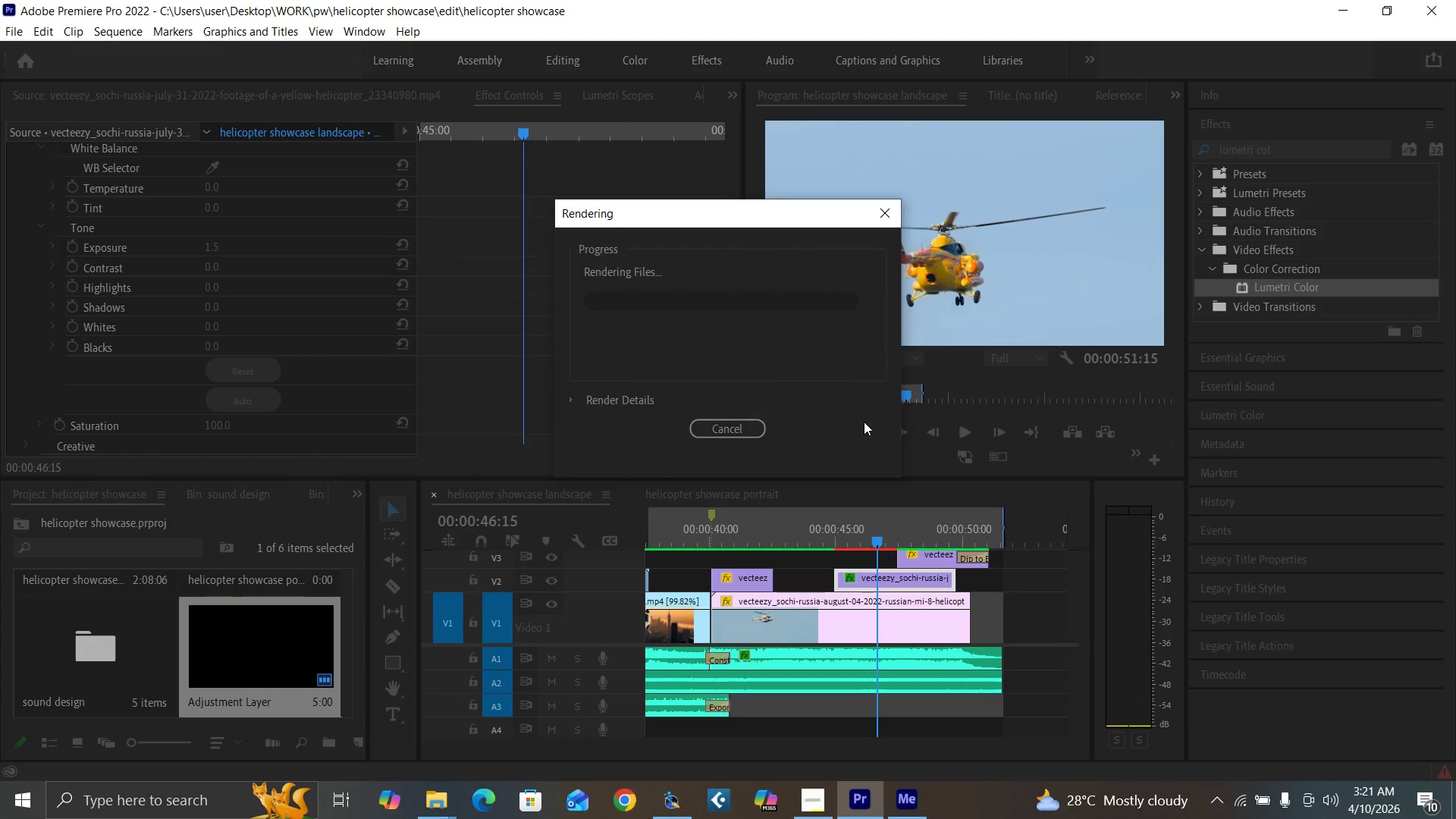 
wait(11.44)
 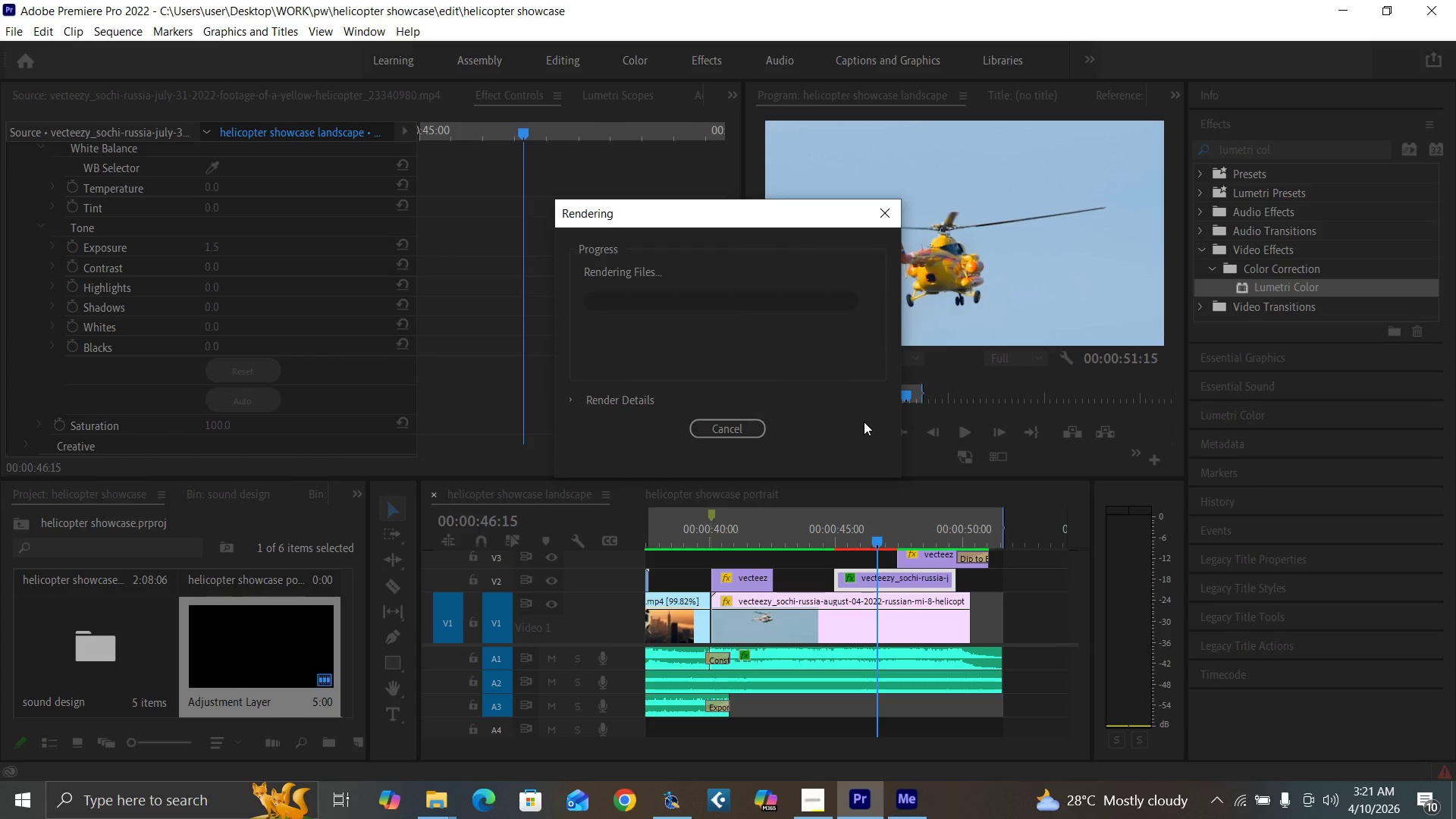 
left_click([911, 464])